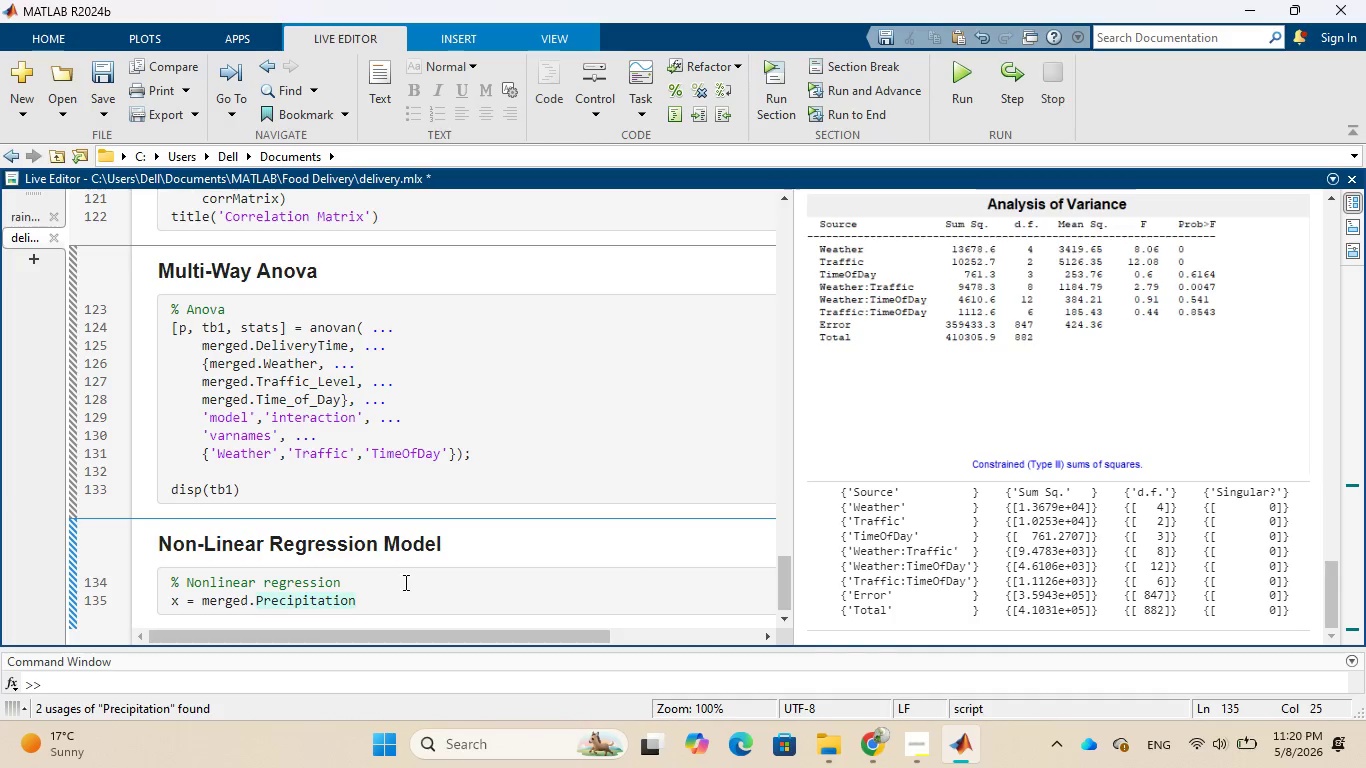 
key(Semicolon)
 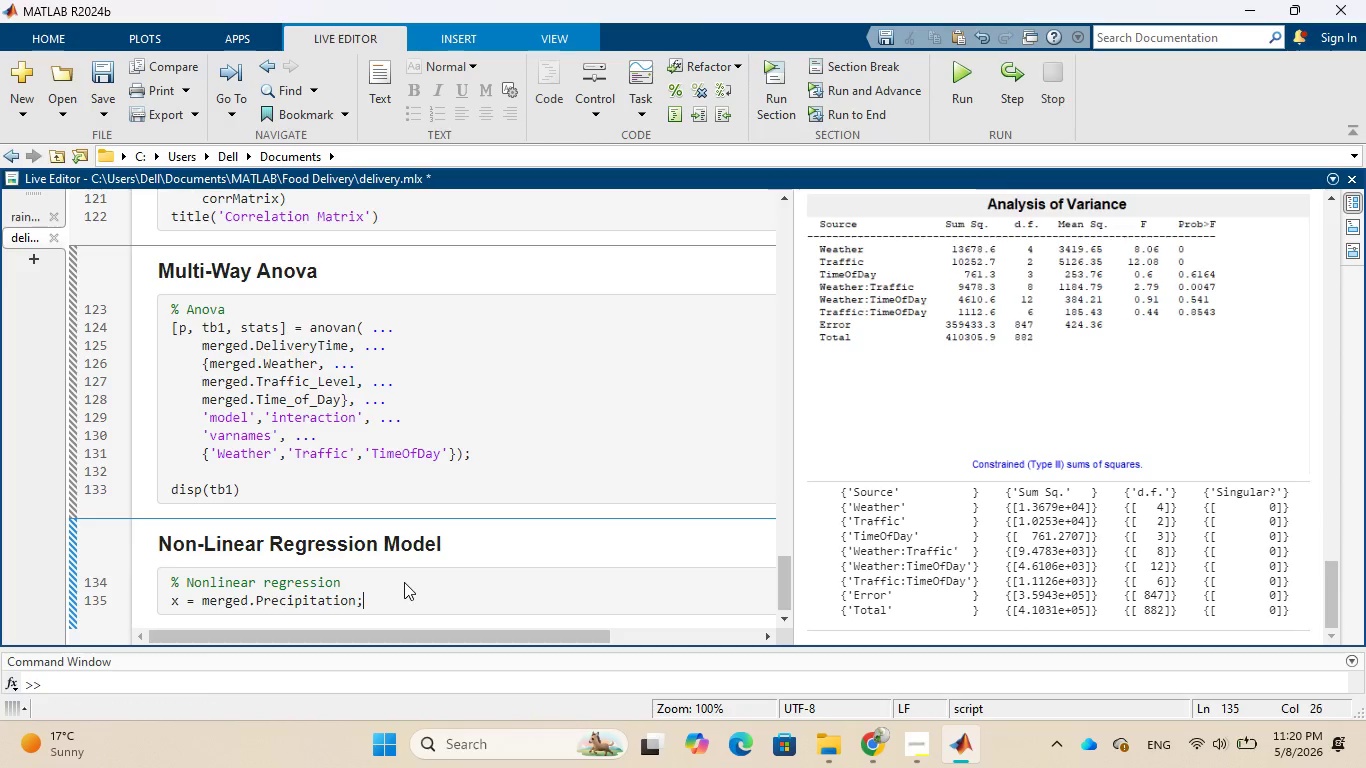 
key(Enter)
 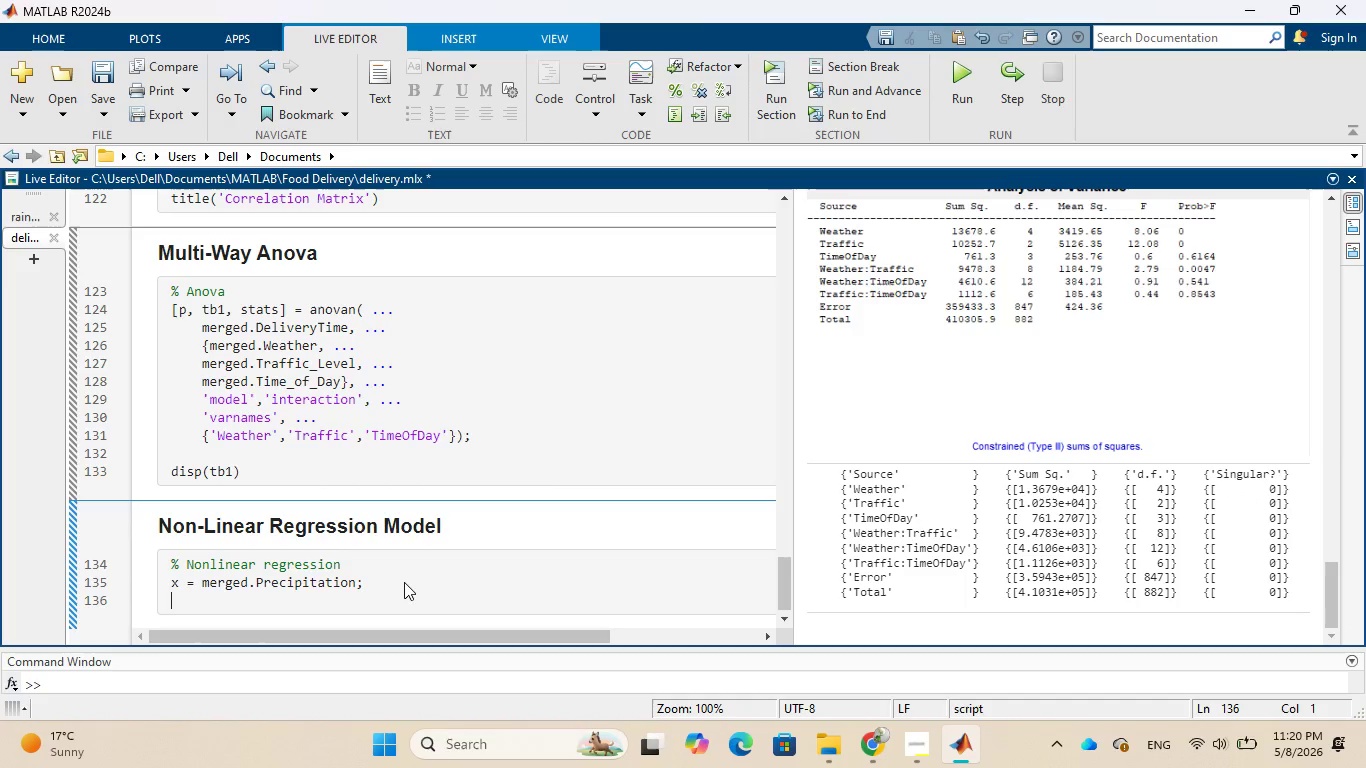 
type(y = merged.)
 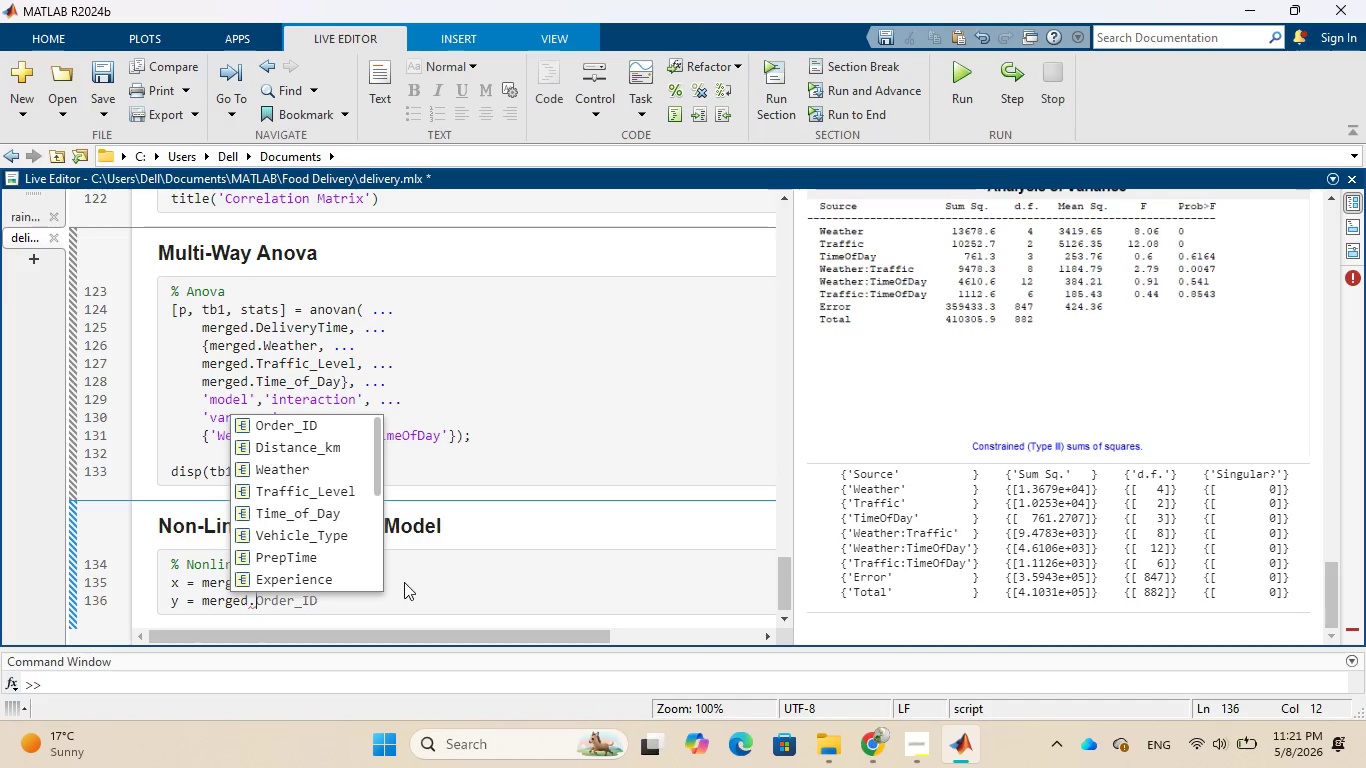 
wait(11.83)
 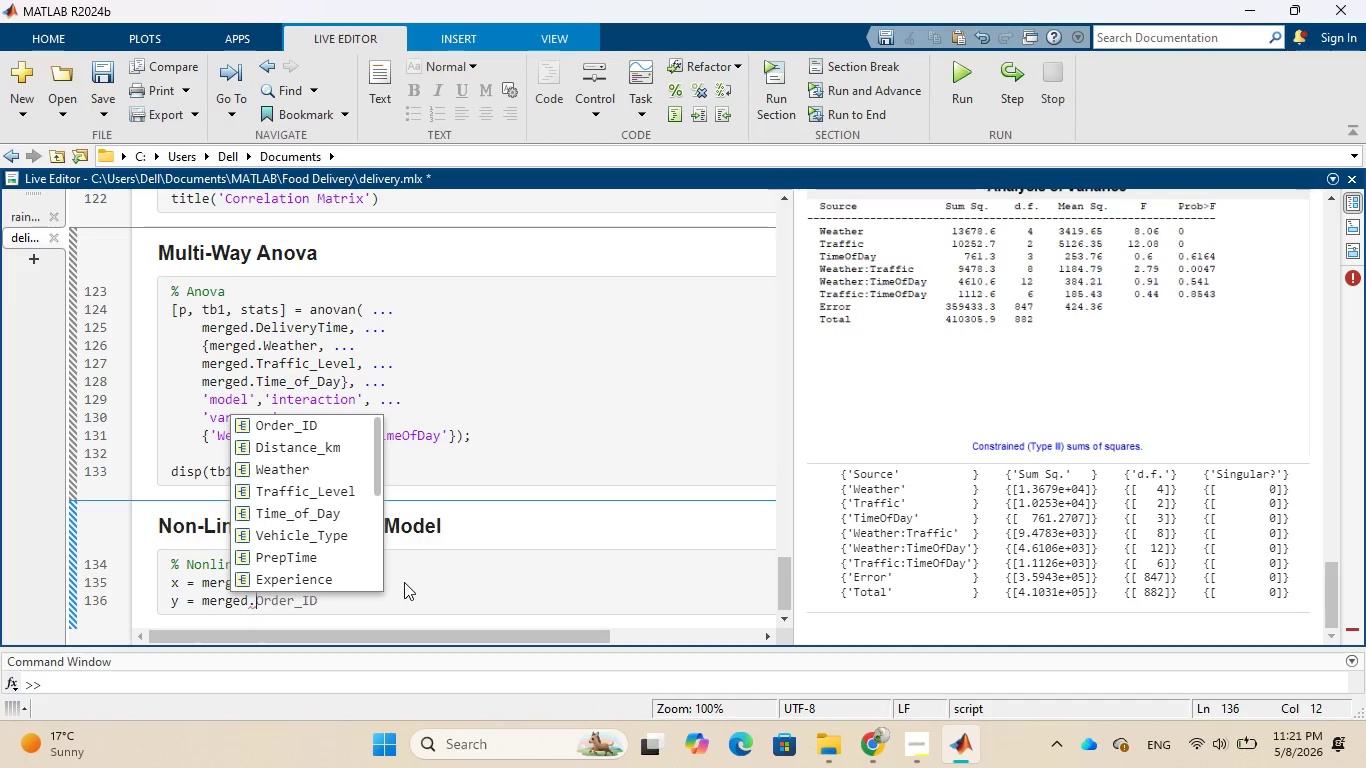 
scroll: coordinate [374, 456], scroll_direction: down, amount: 1.0
 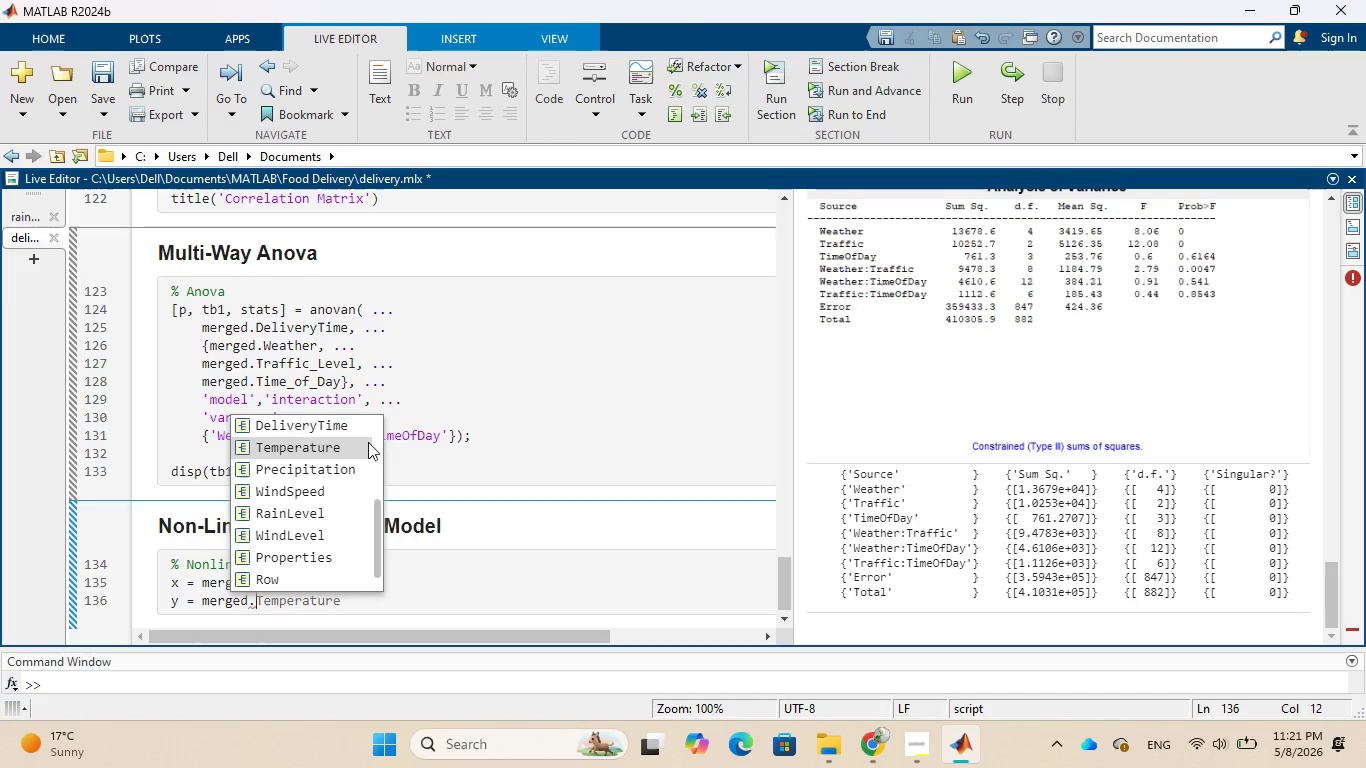 
left_click([361, 425])
 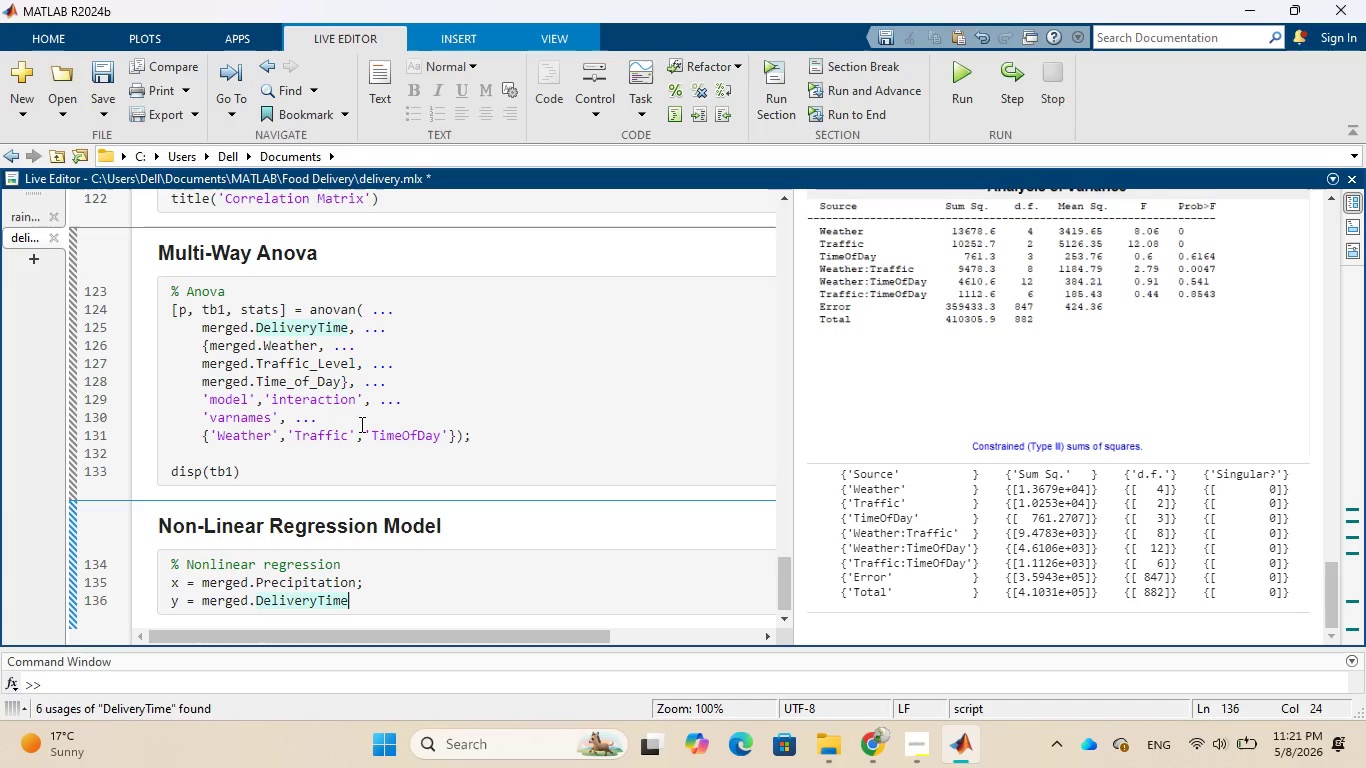 
key(Semicolon)
 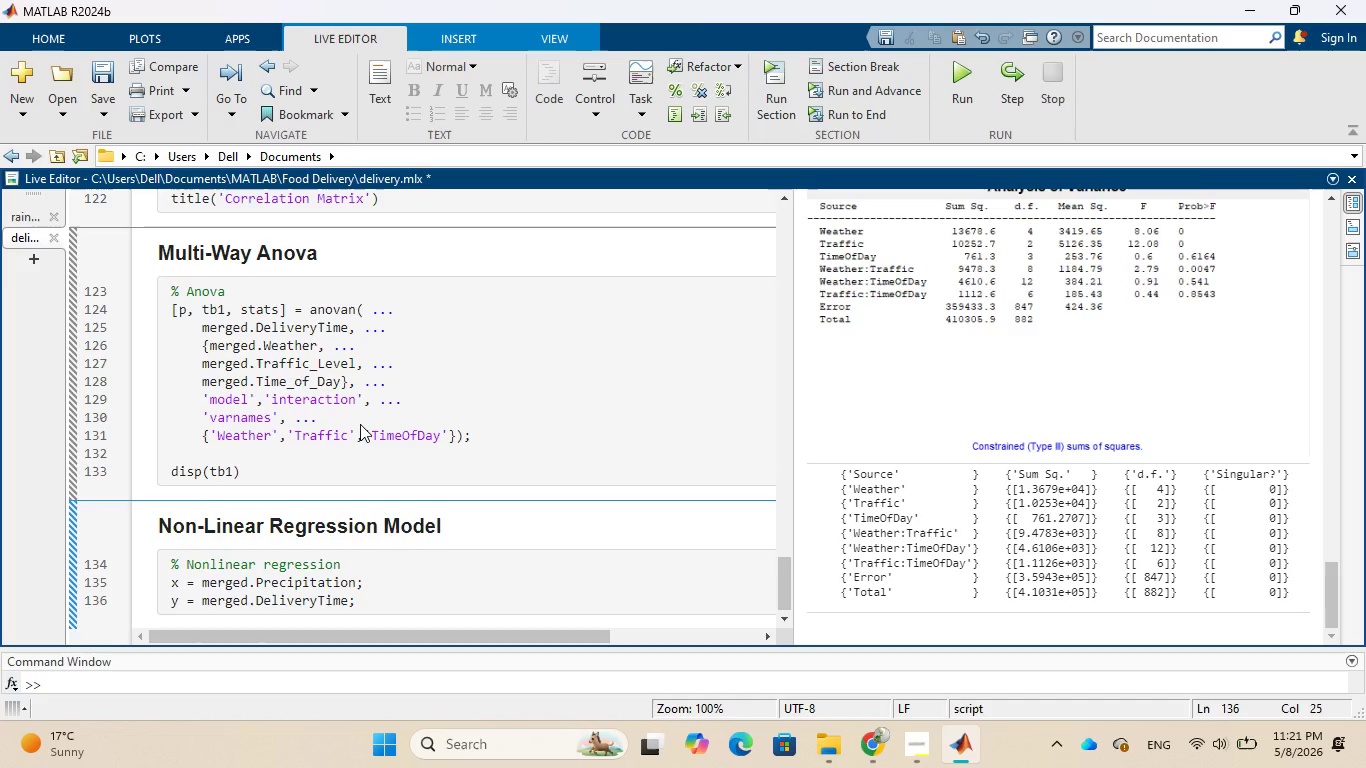 
key(Enter)
 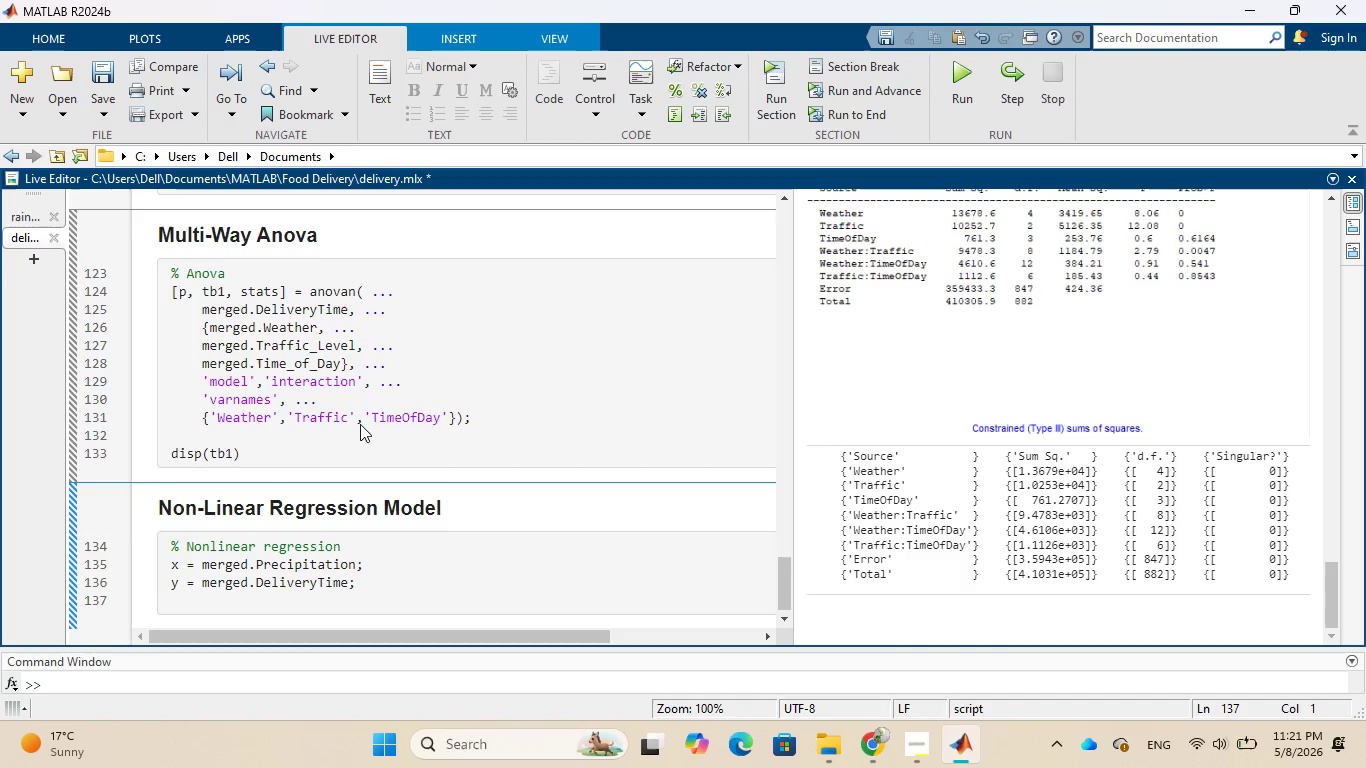 
key(Enter)
 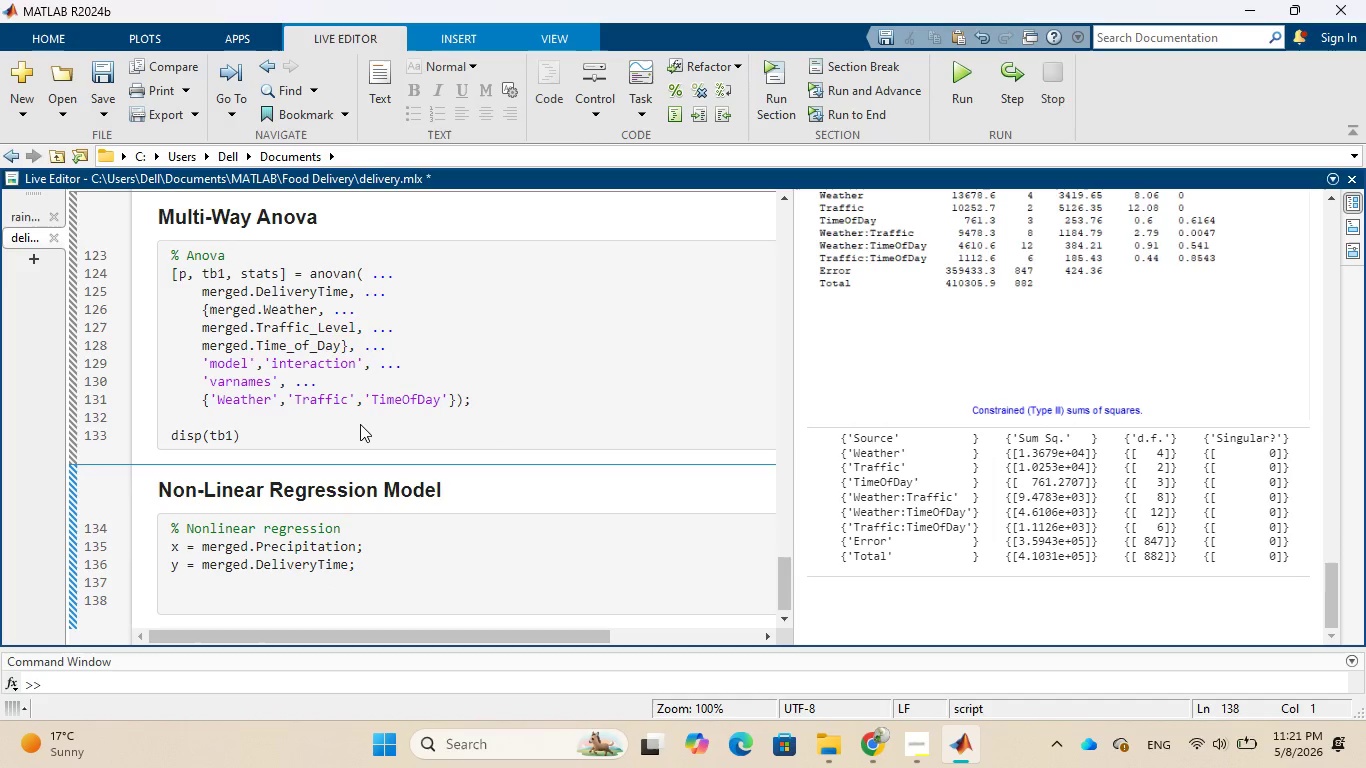 
wait(7.92)
 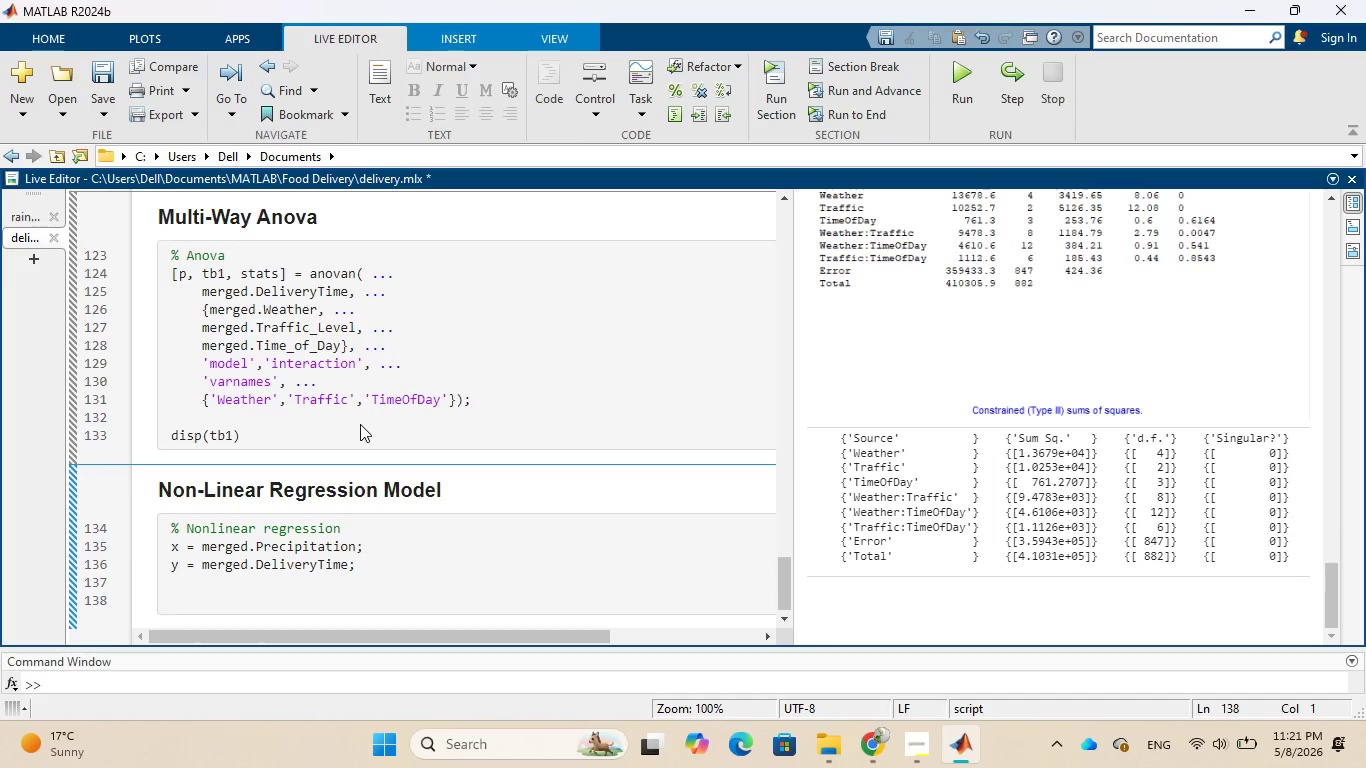 
type(% Define model)
 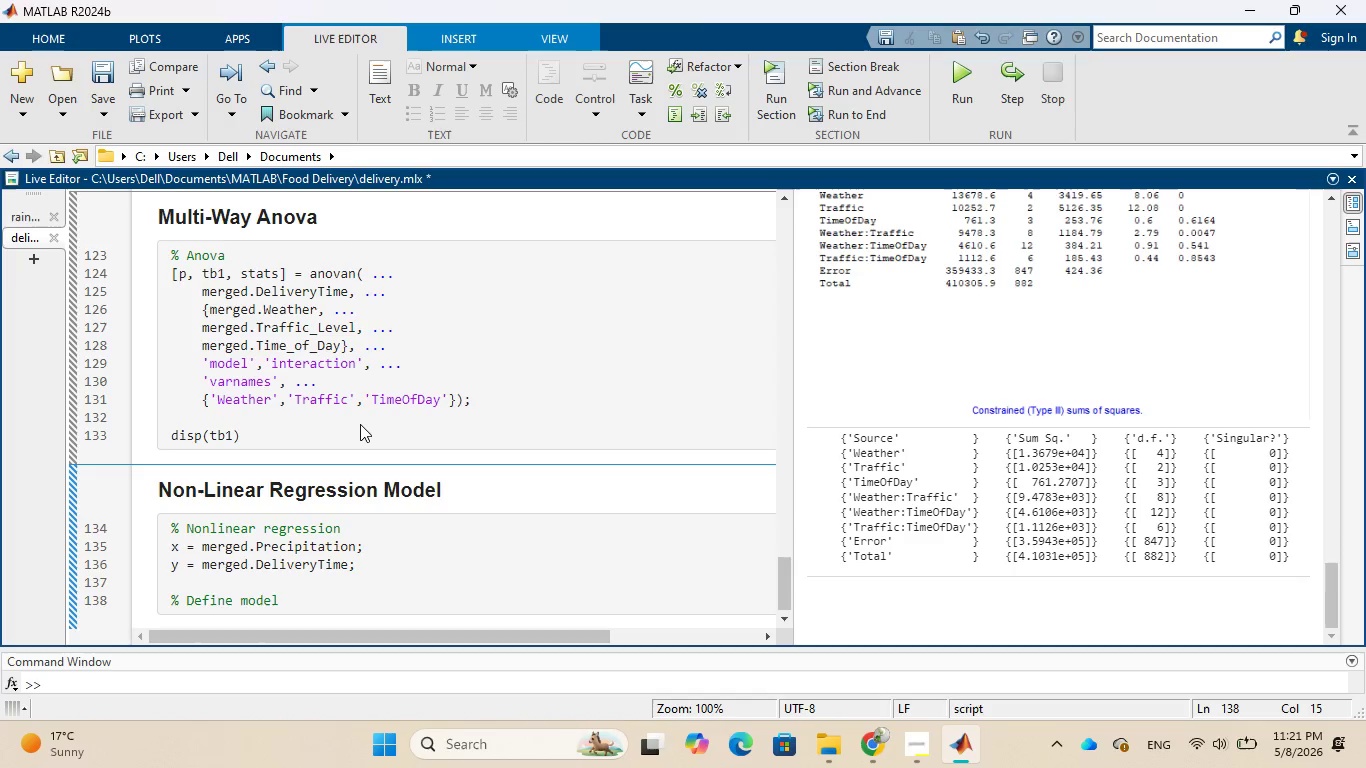 
key(Enter)
 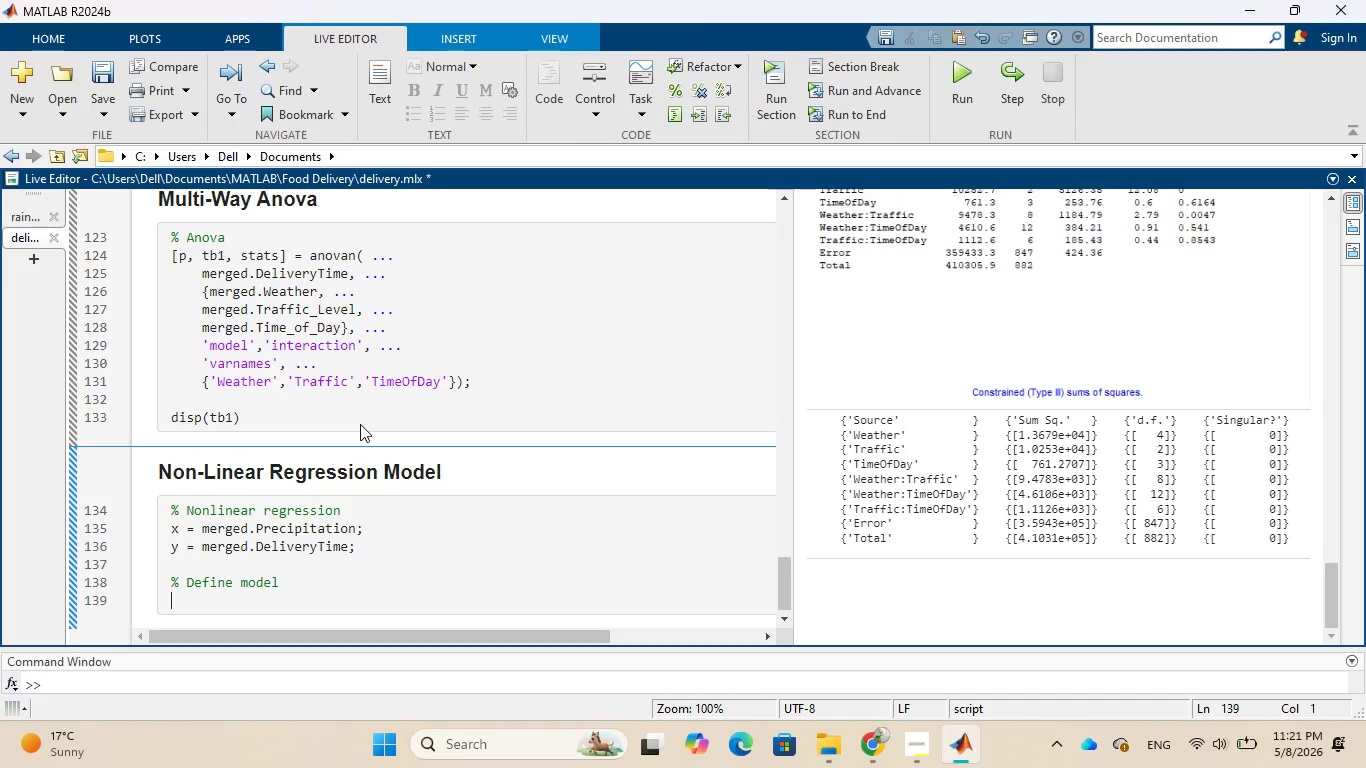 
type(ft = )
 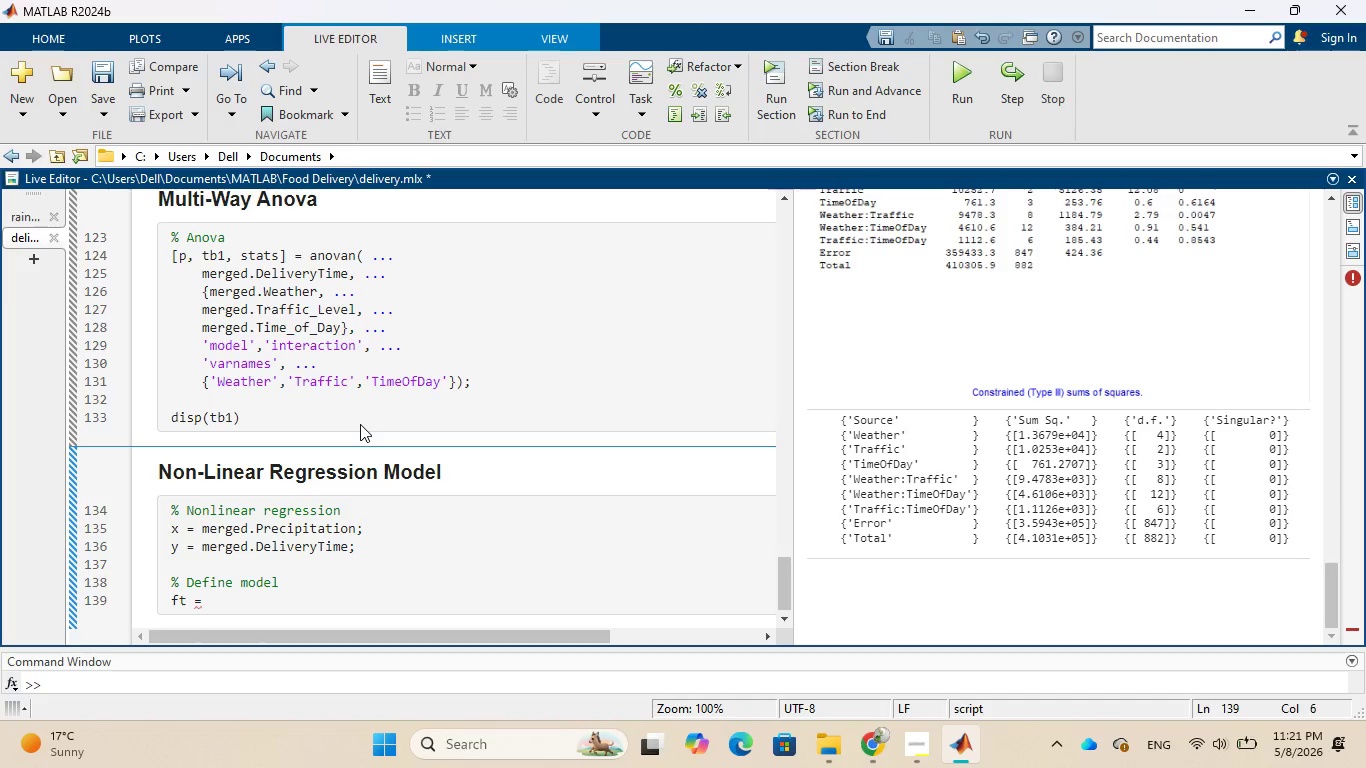 
wait(12.16)
 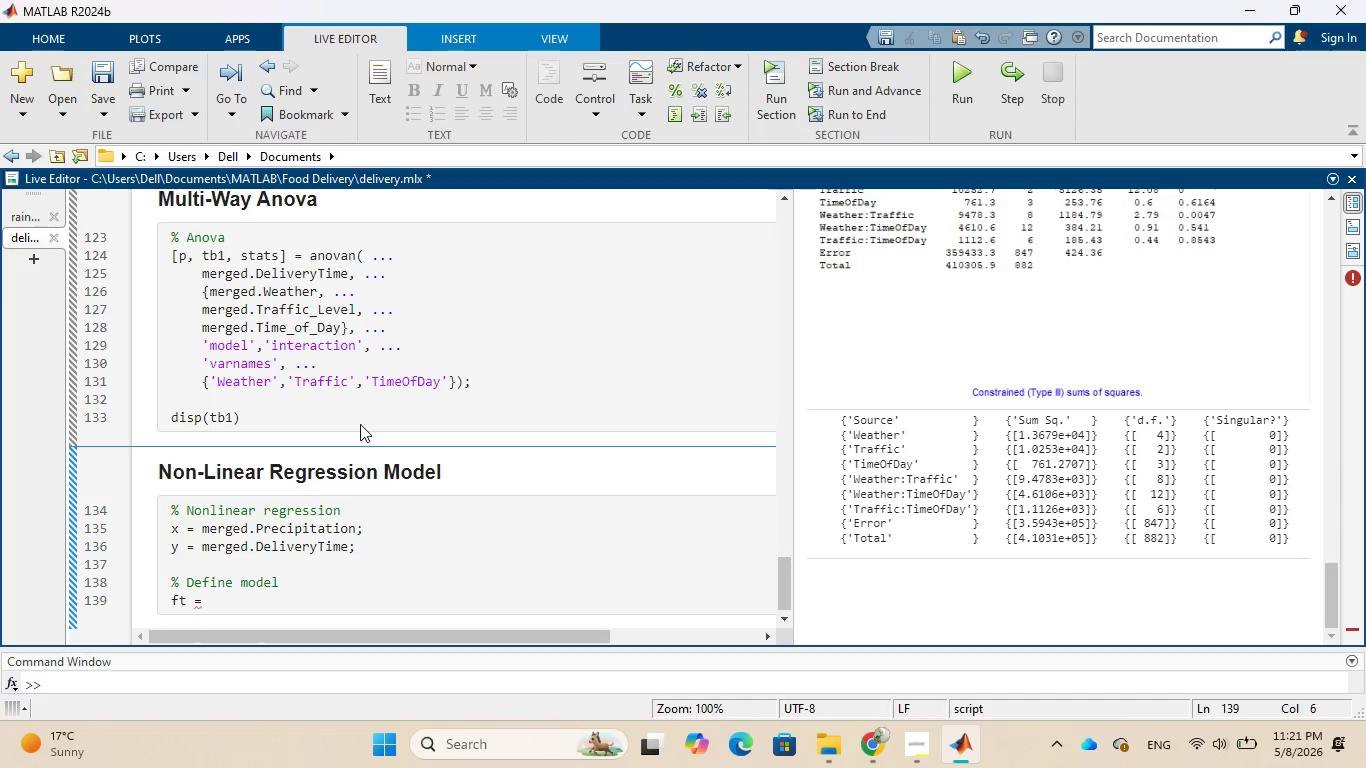 
type(fittype)
 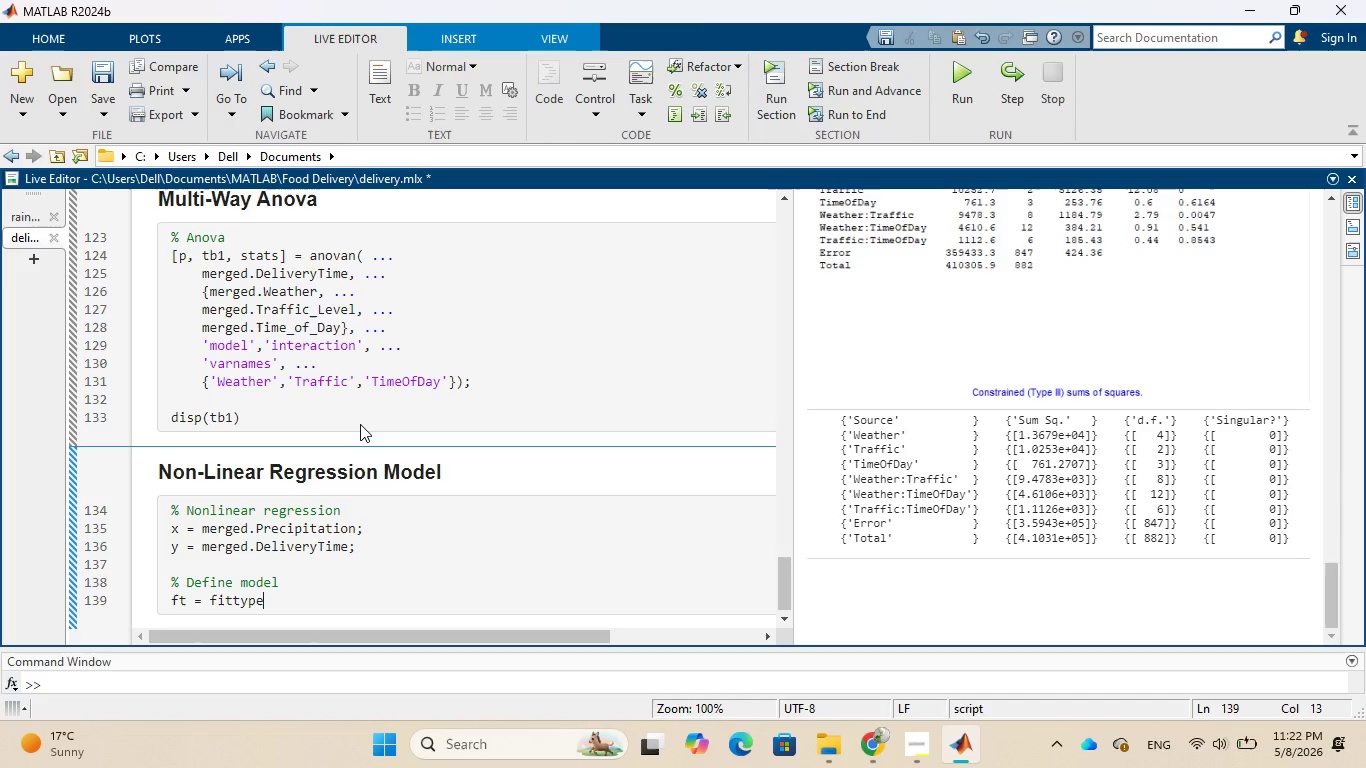 
wait(5.7)
 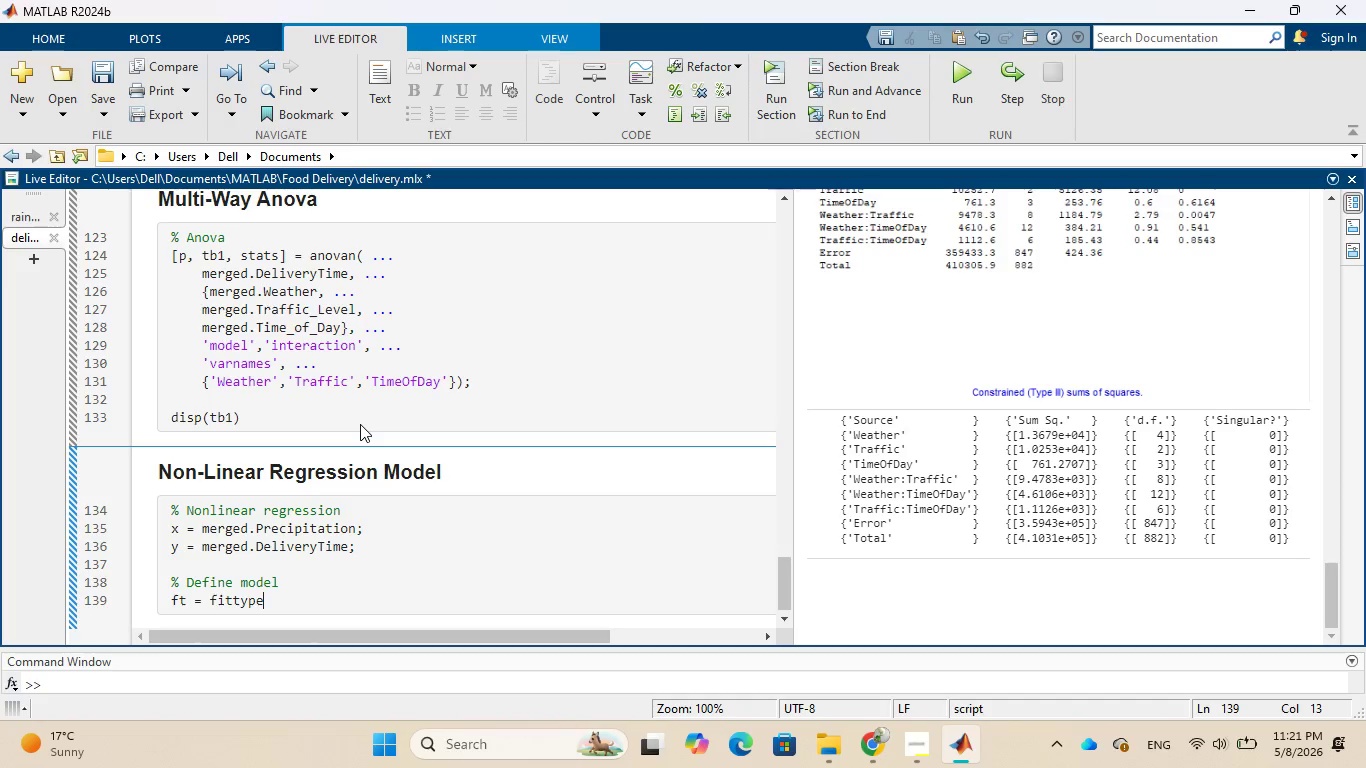 
key(Shift+9)
 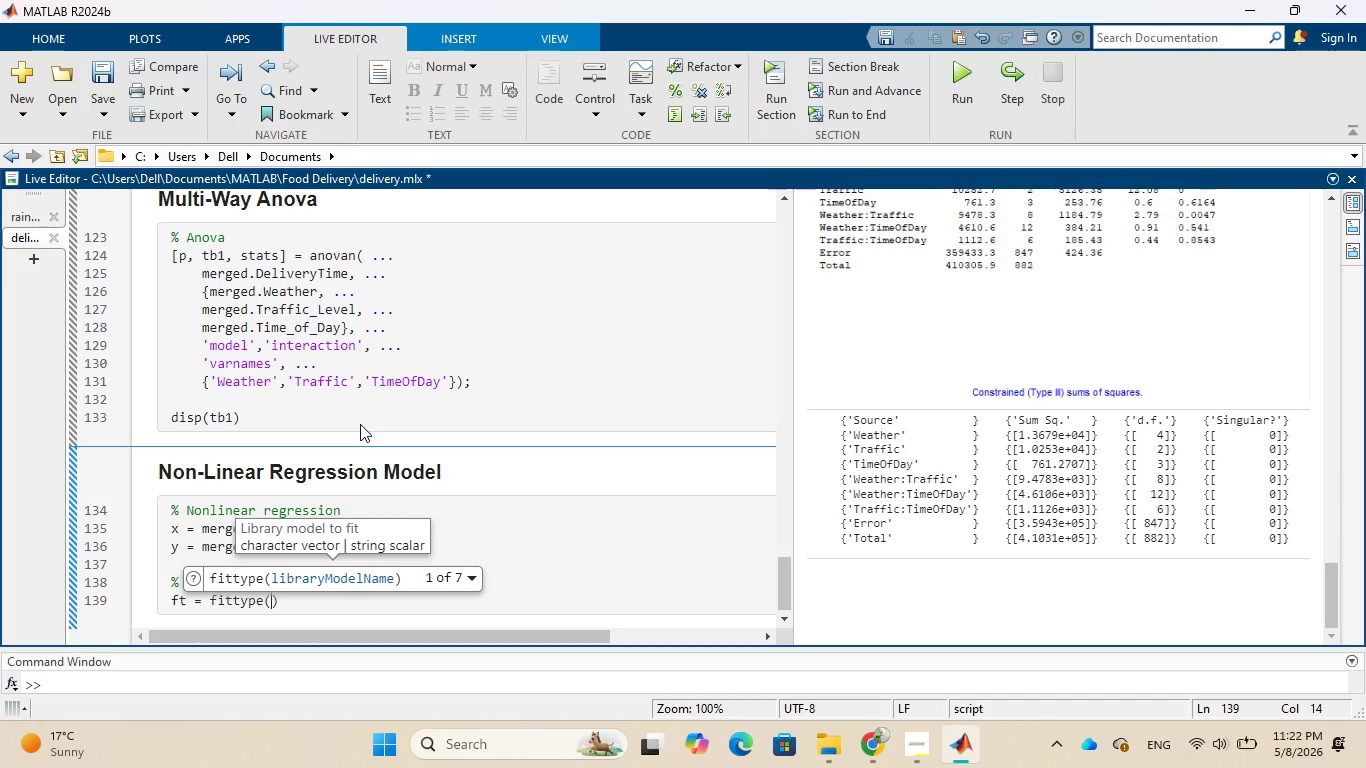 
key(Quote)
 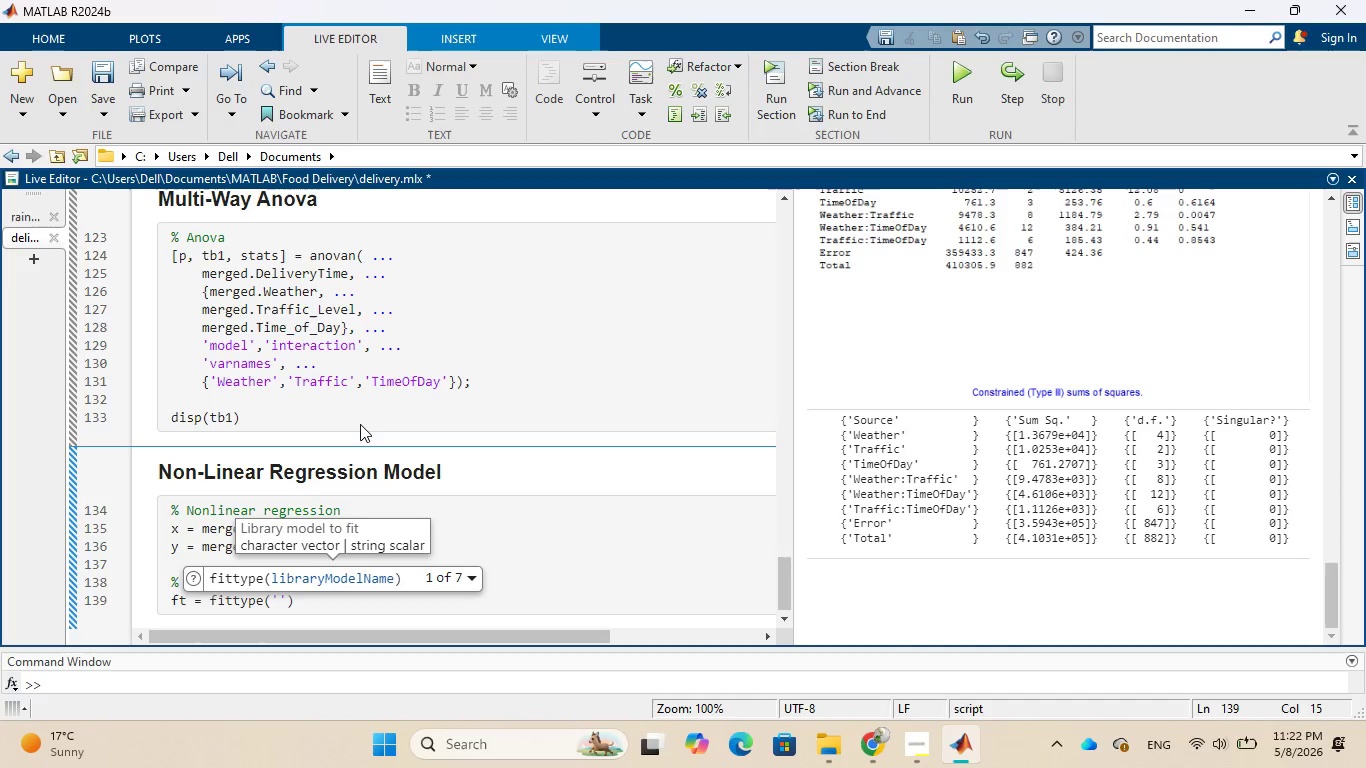 
wait(6.23)
 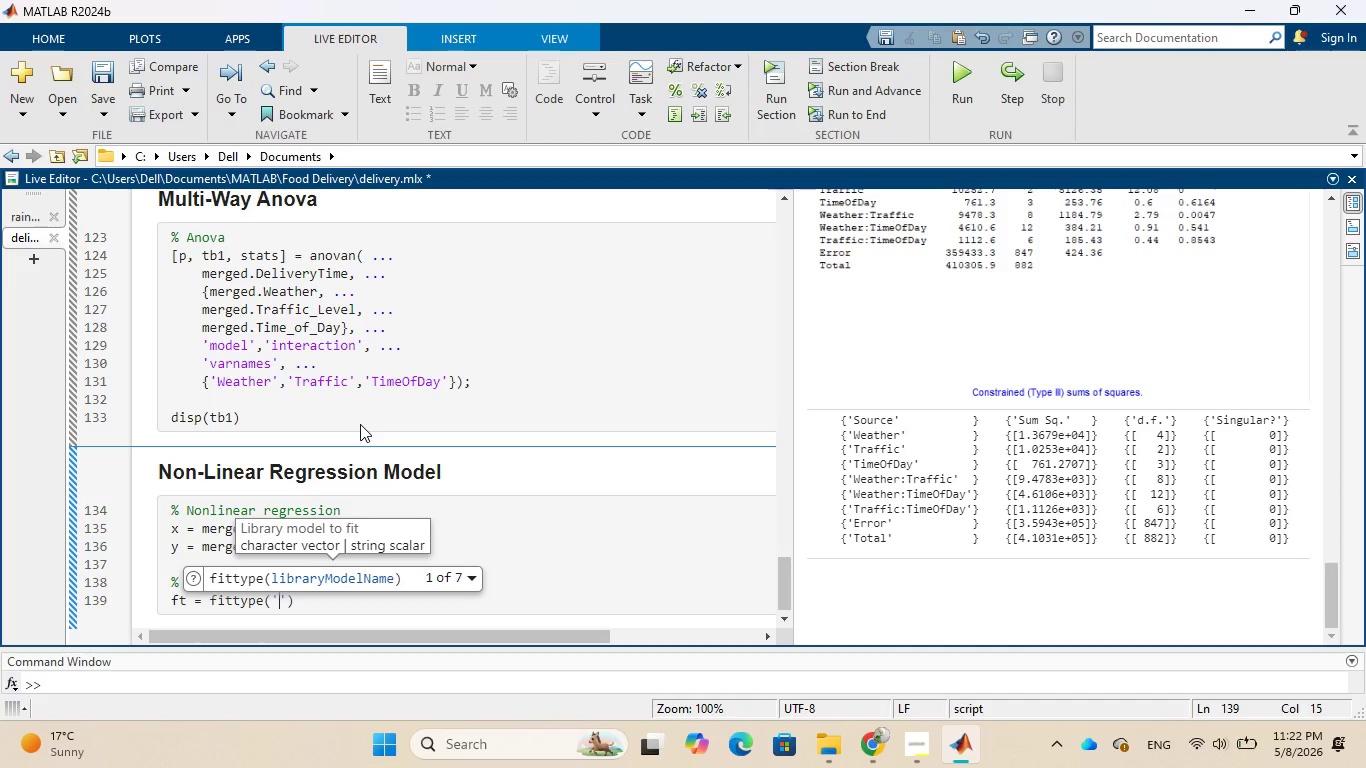 
key(A)
 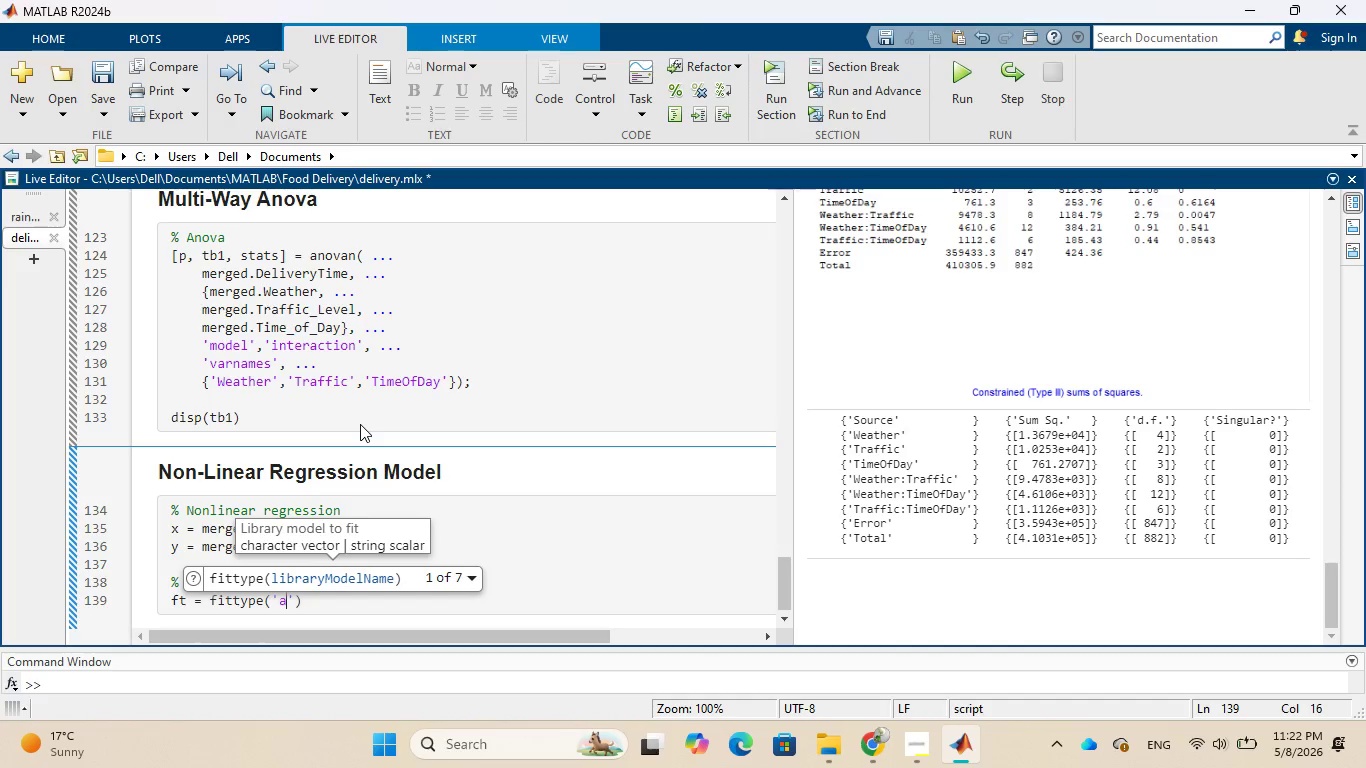 
key(Shift+8)
 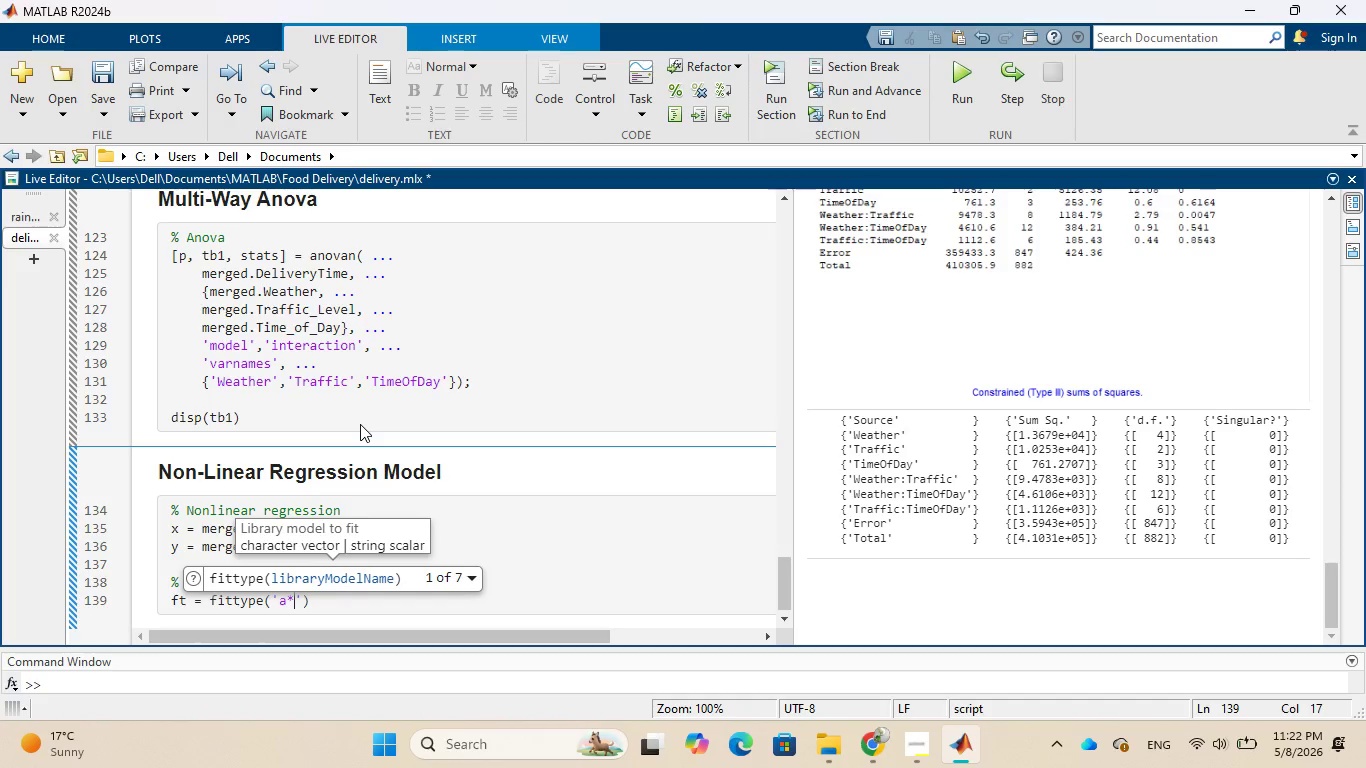 
type(exp)
 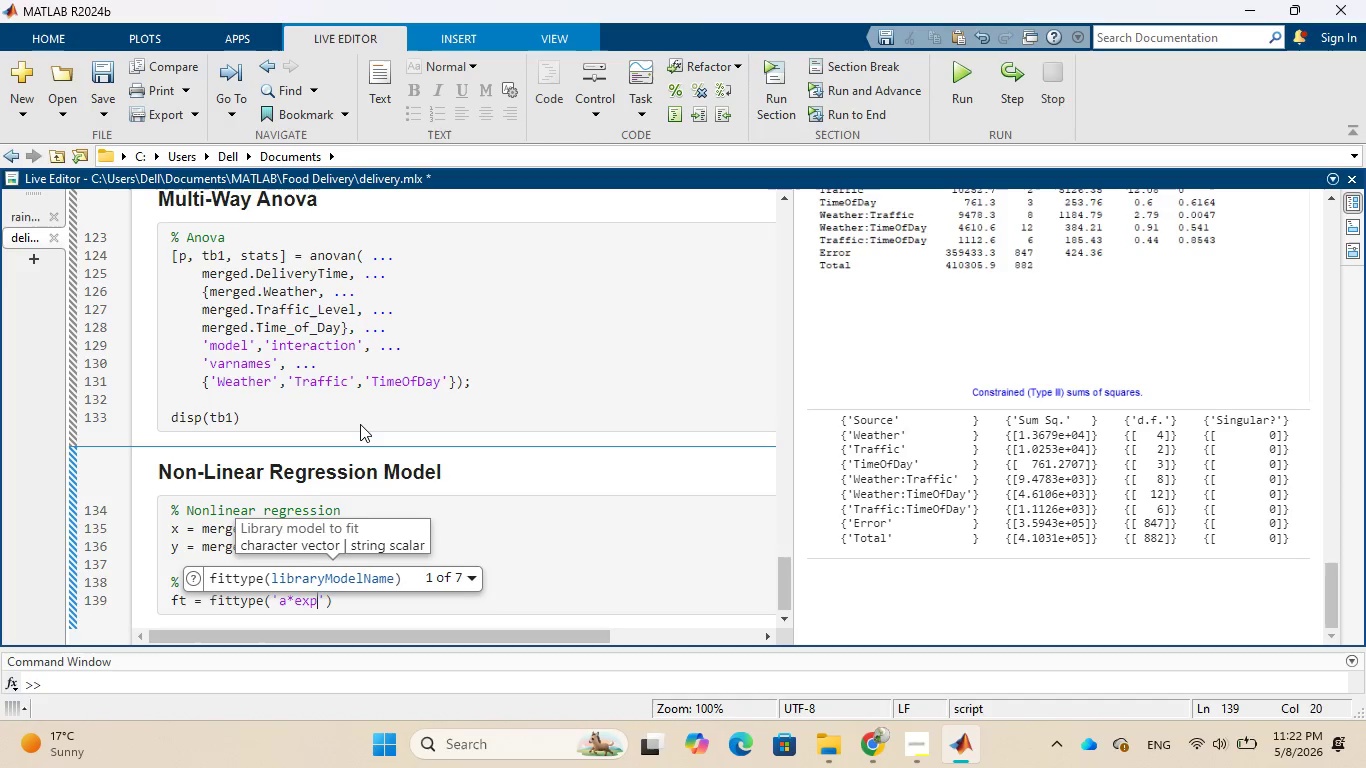 
type((b*)
 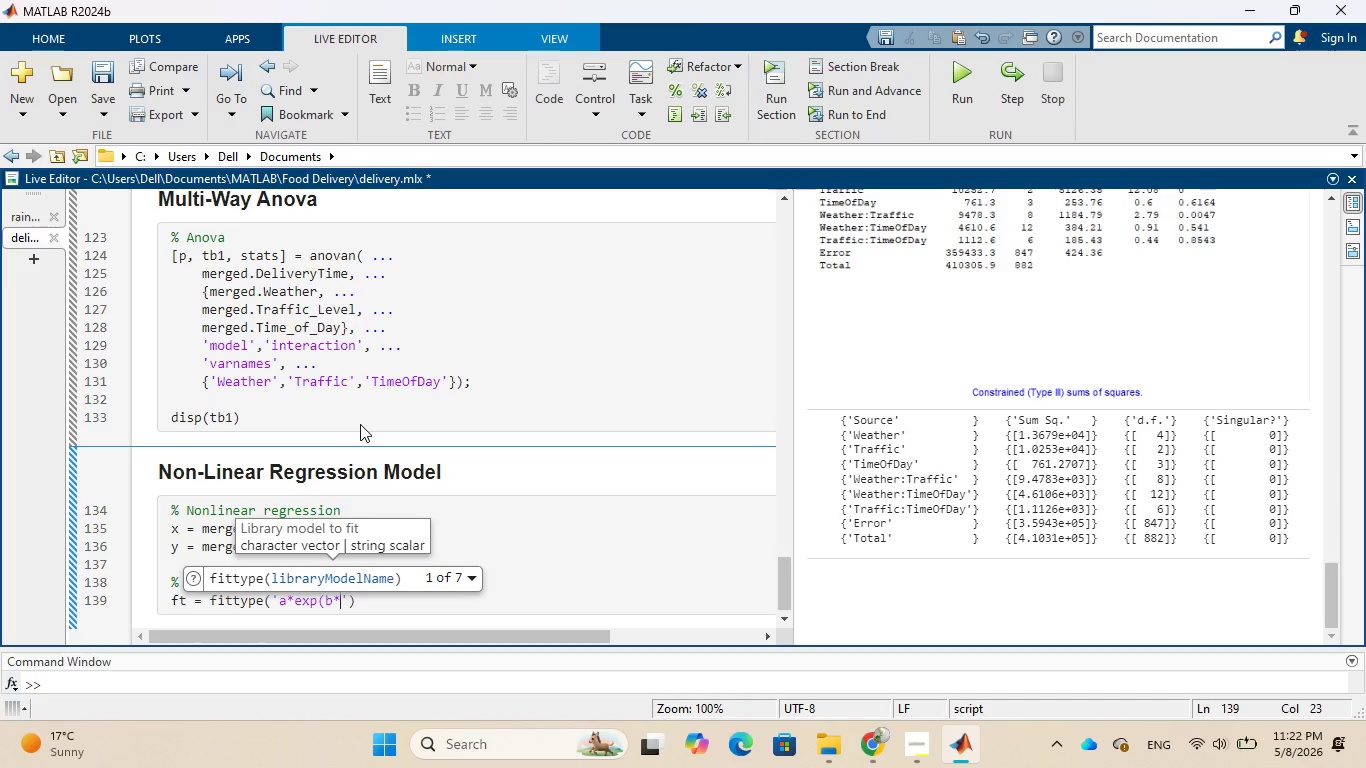 
key(X)
 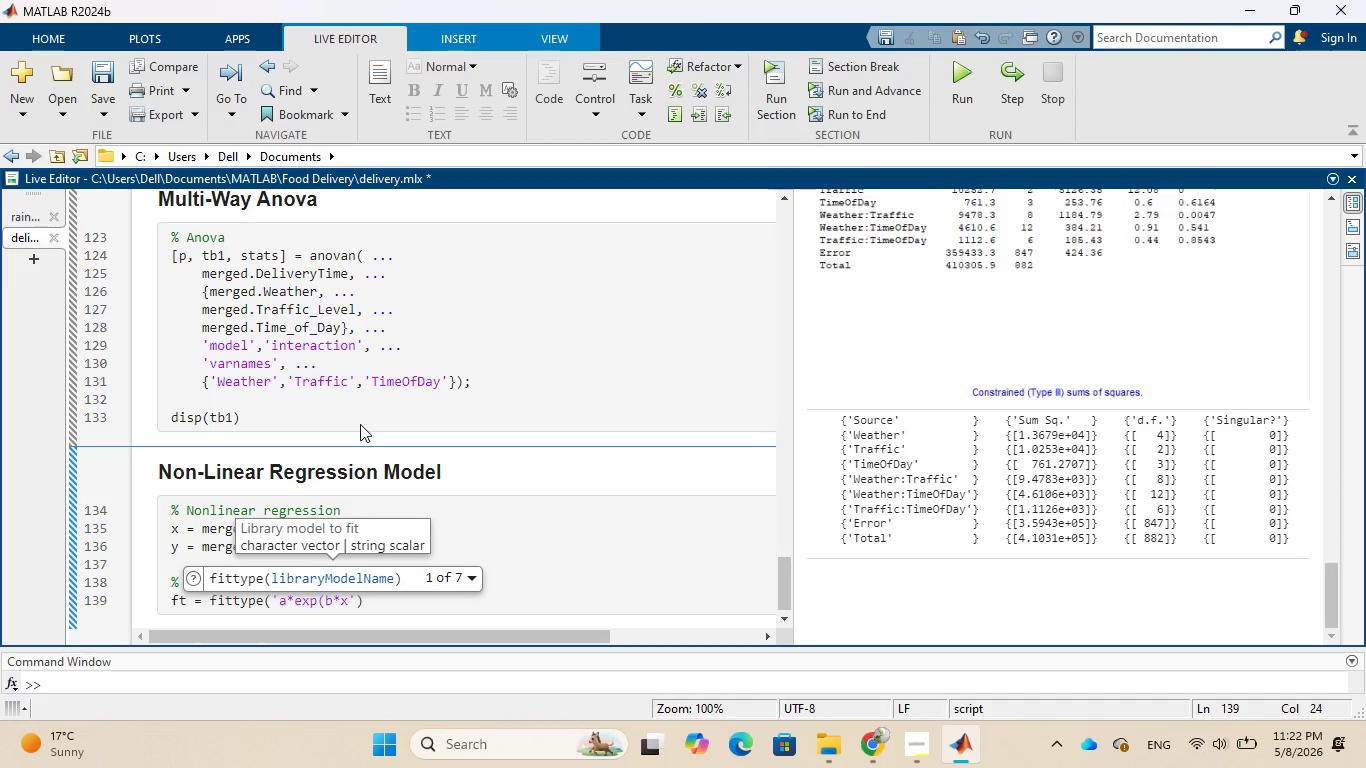 
wait(6.41)
 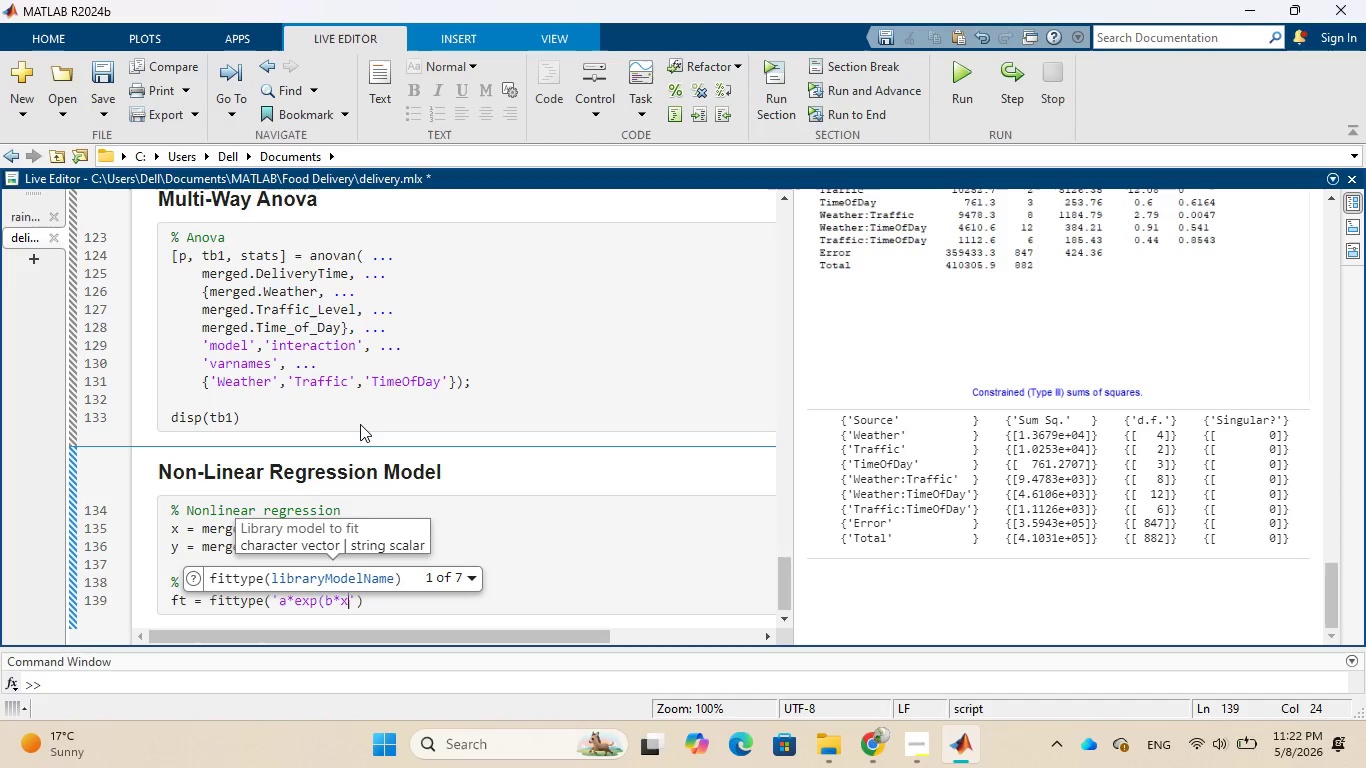 
key(Shift+0)
 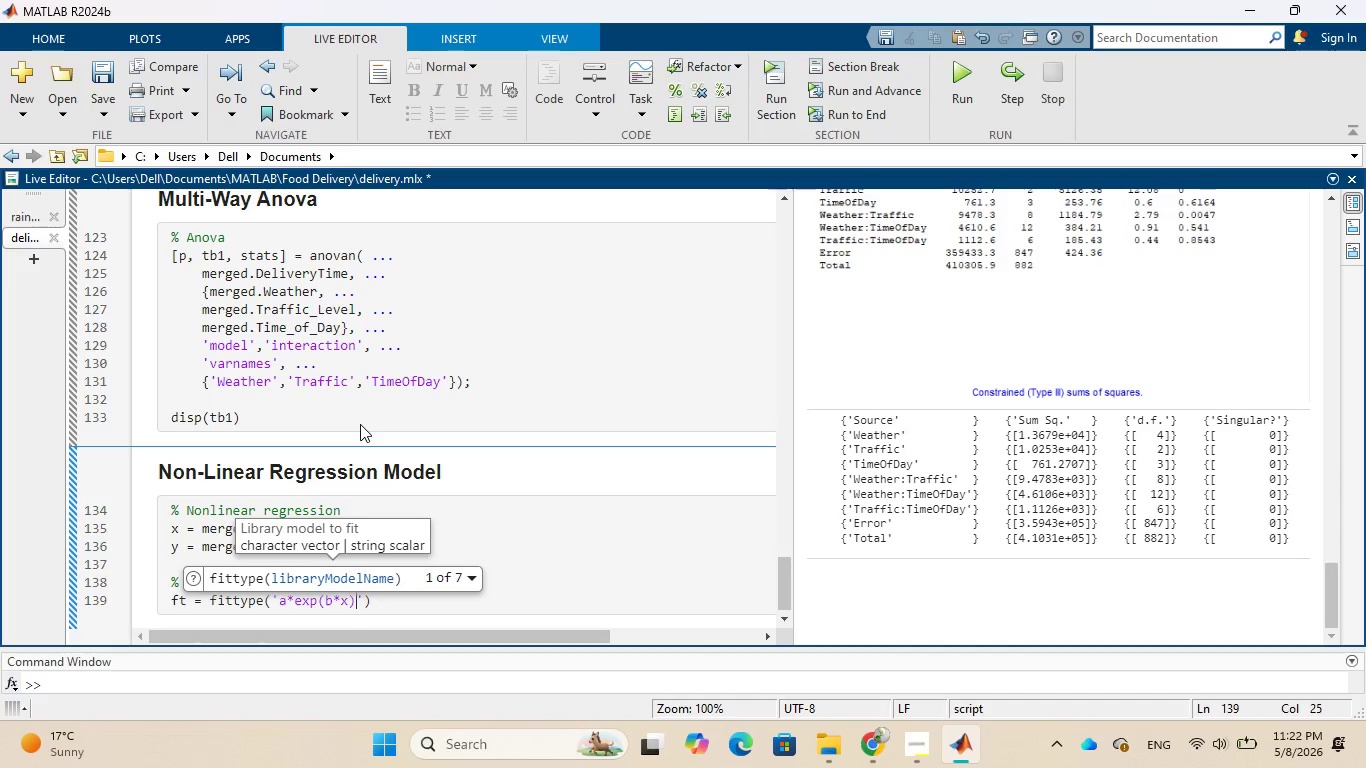 
wait(12.58)
 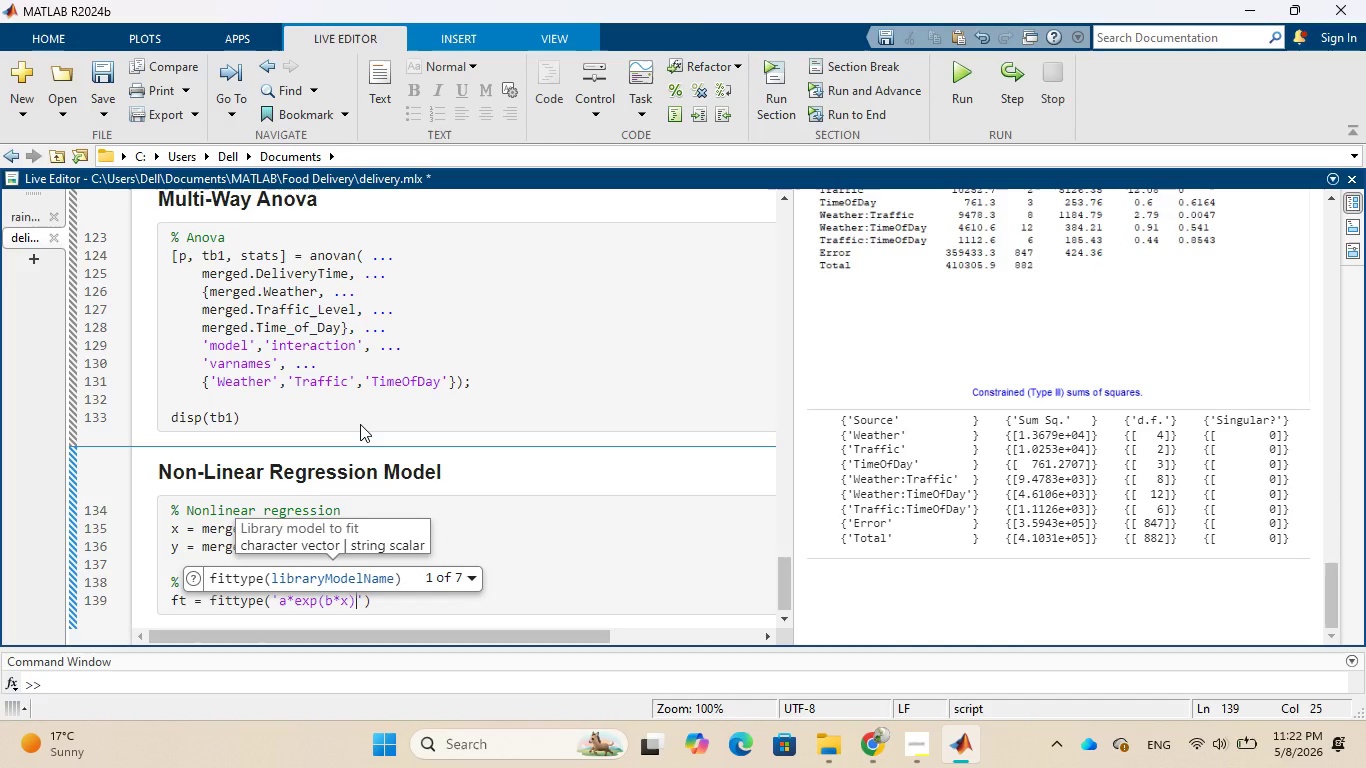 
key(Shift+Equal)
 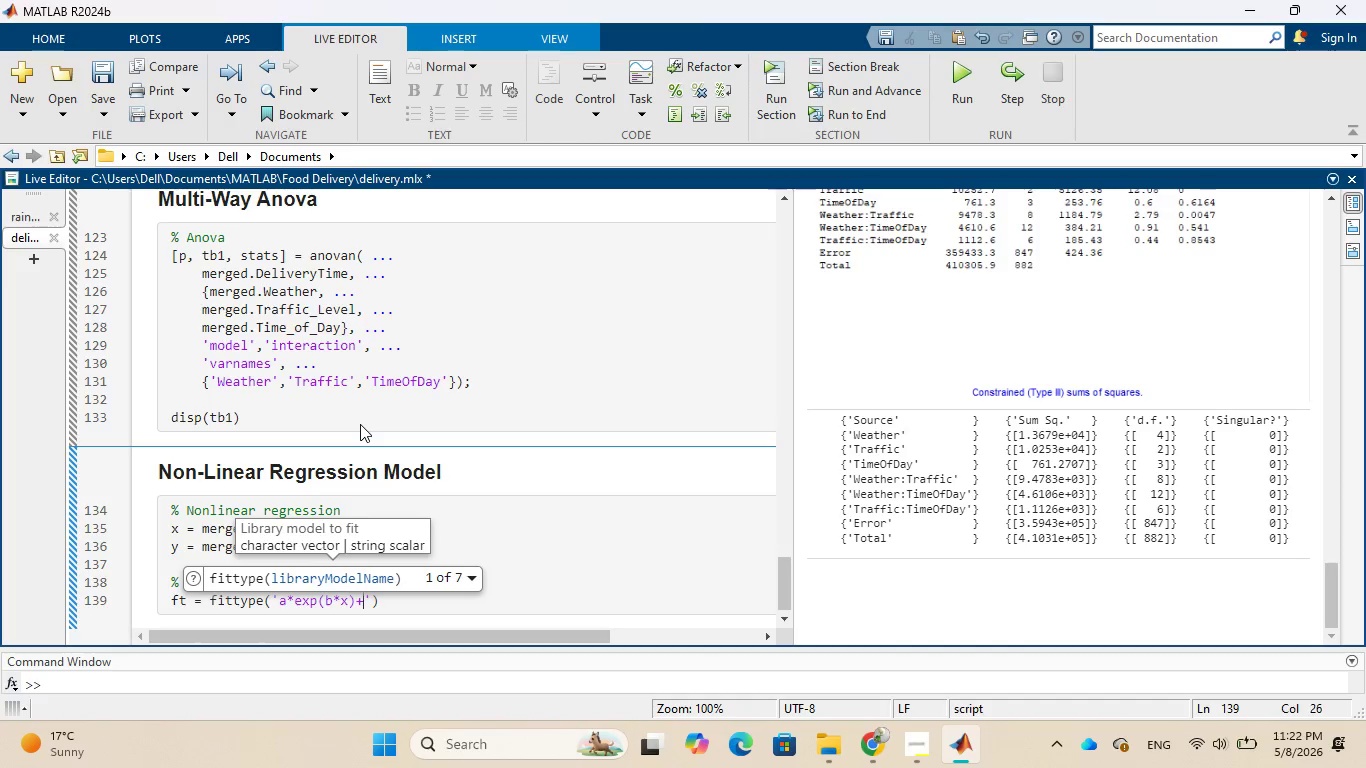 
key(C)
 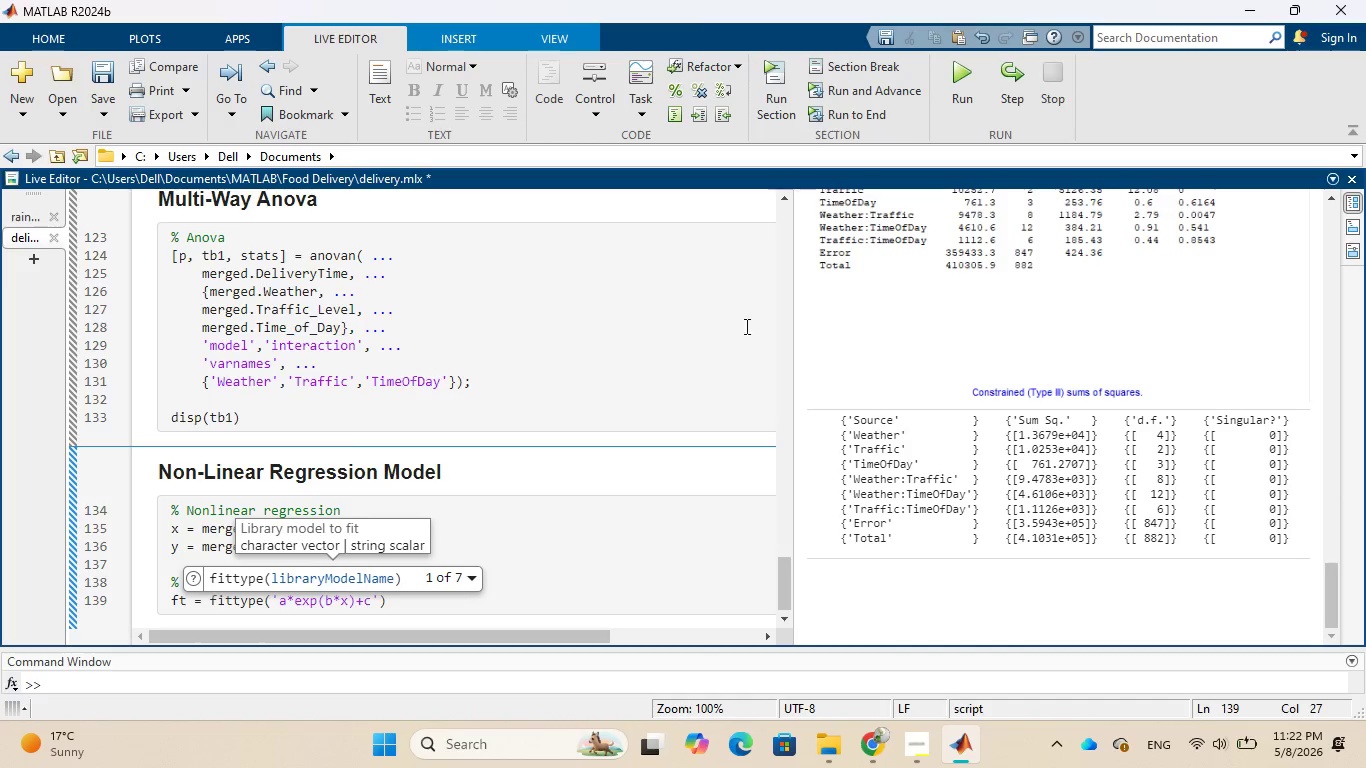 
mouse_move([1191, 719])
 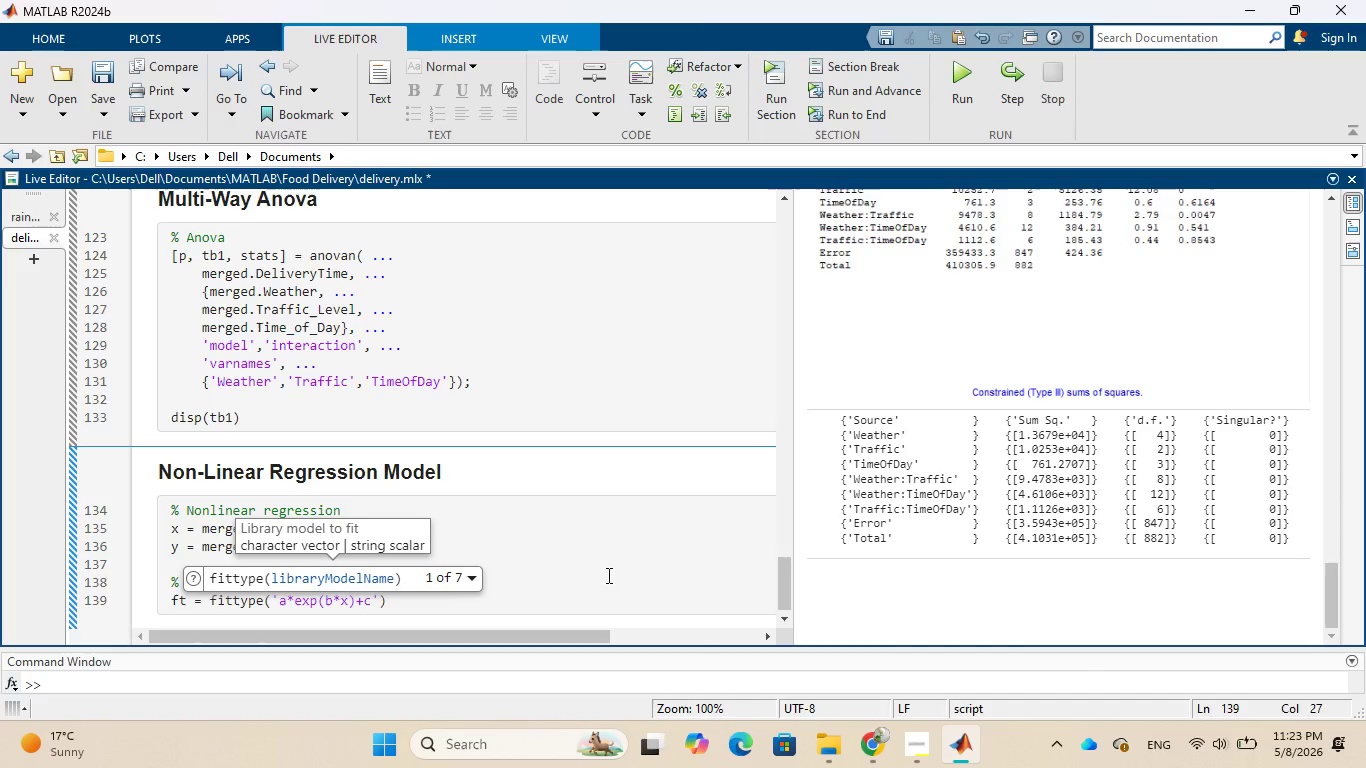 
wait(9.48)
 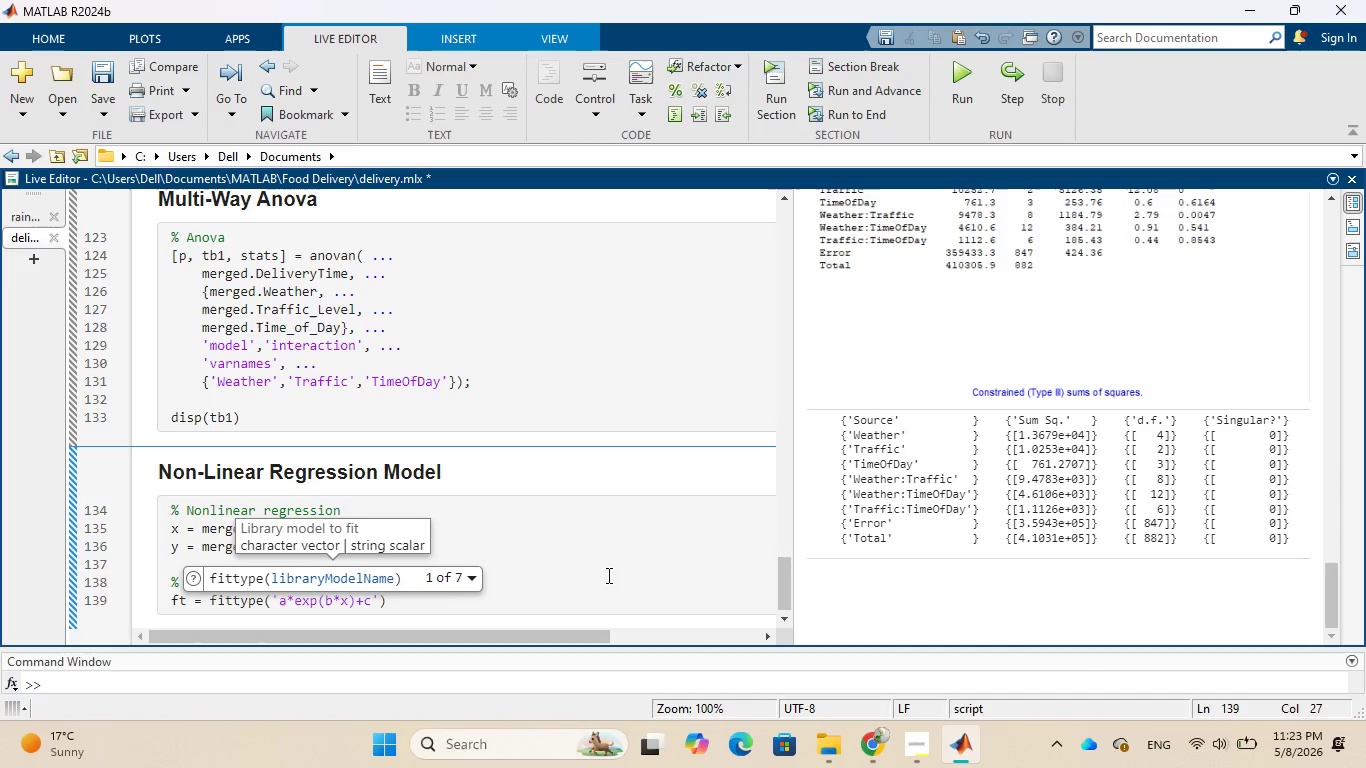 
key(ArrowRight)
 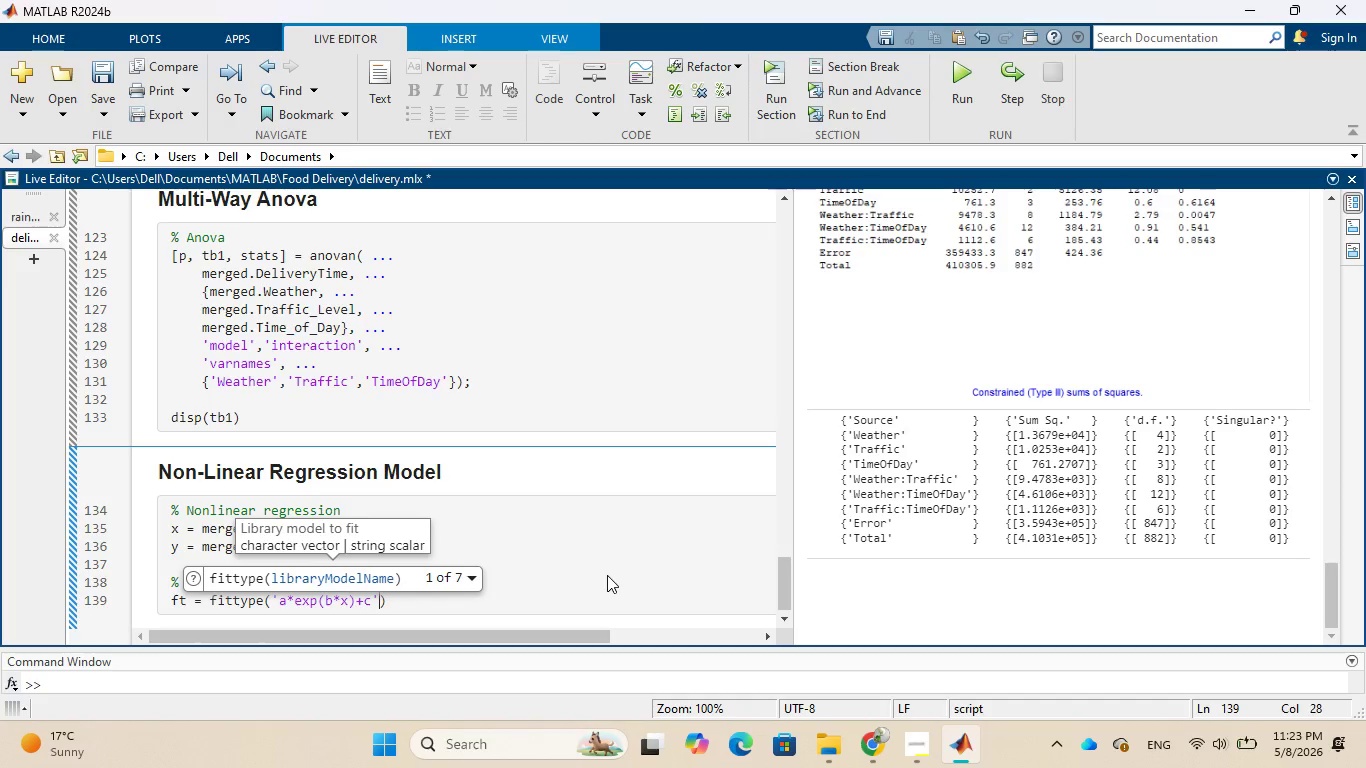 
key(Comma)
 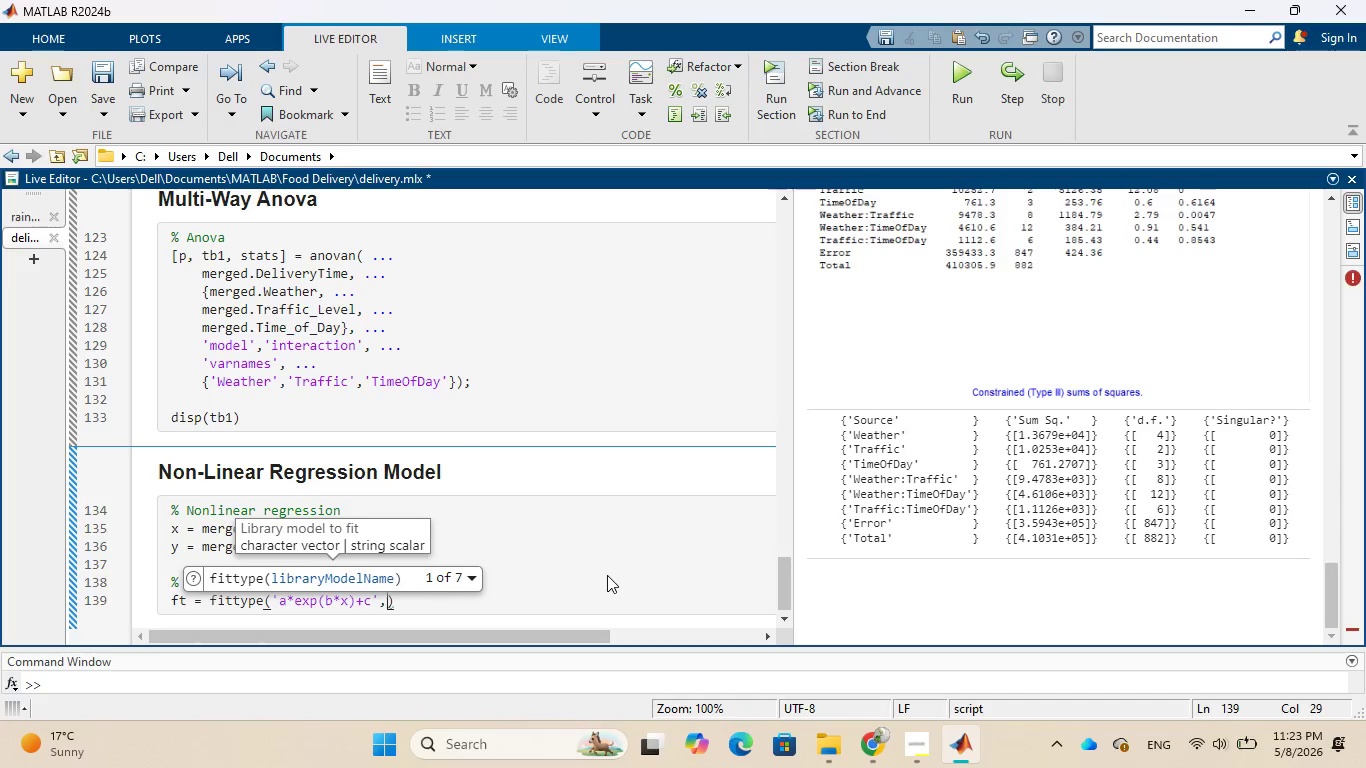 
key(Space)
 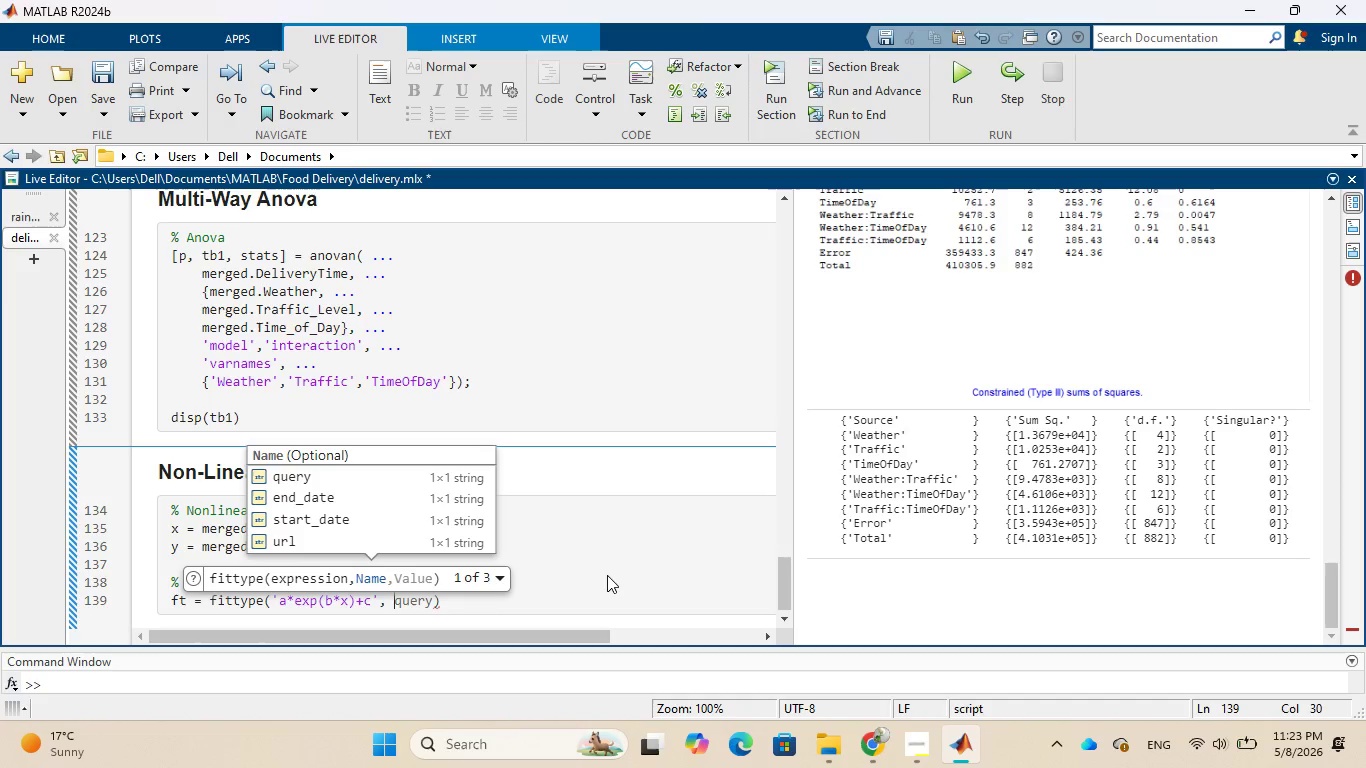 
key(Period)
 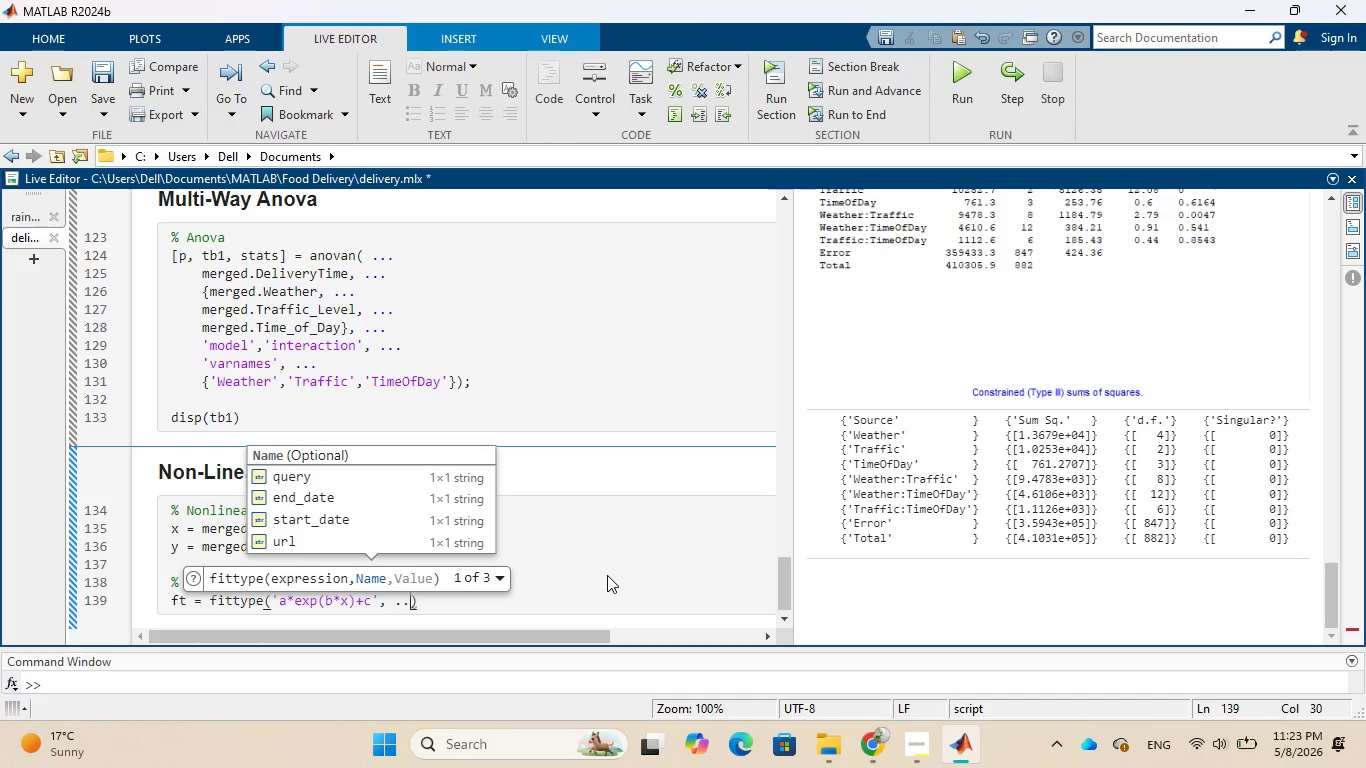 
key(Period)
 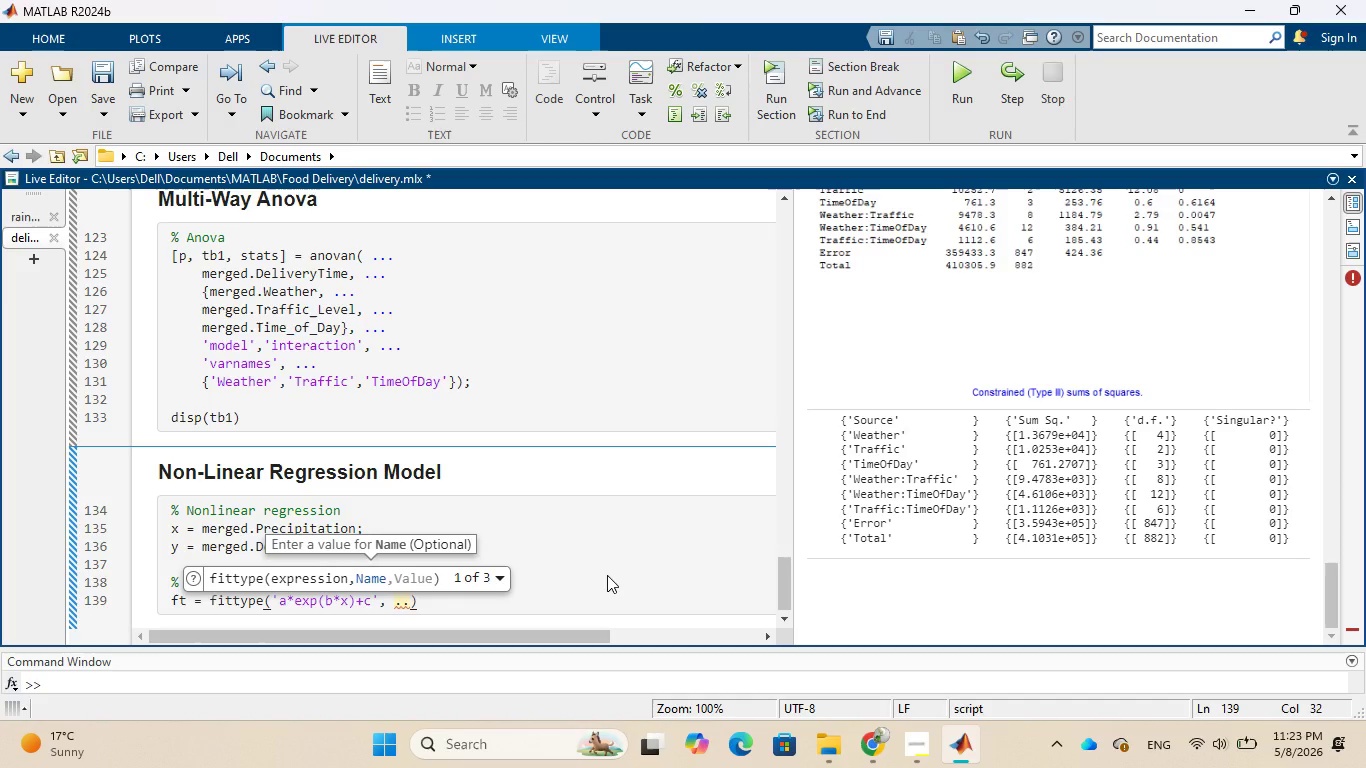 
key(Period)
 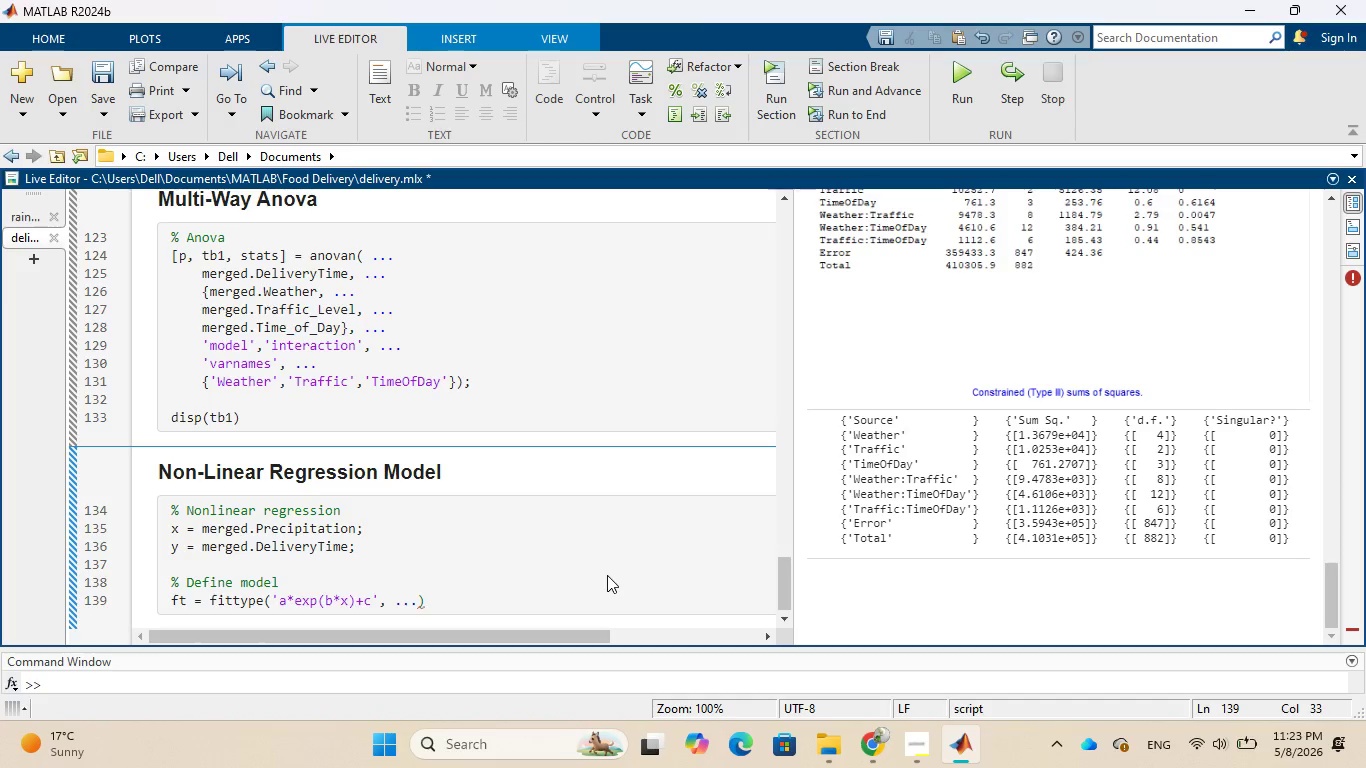 
wait(7.44)
 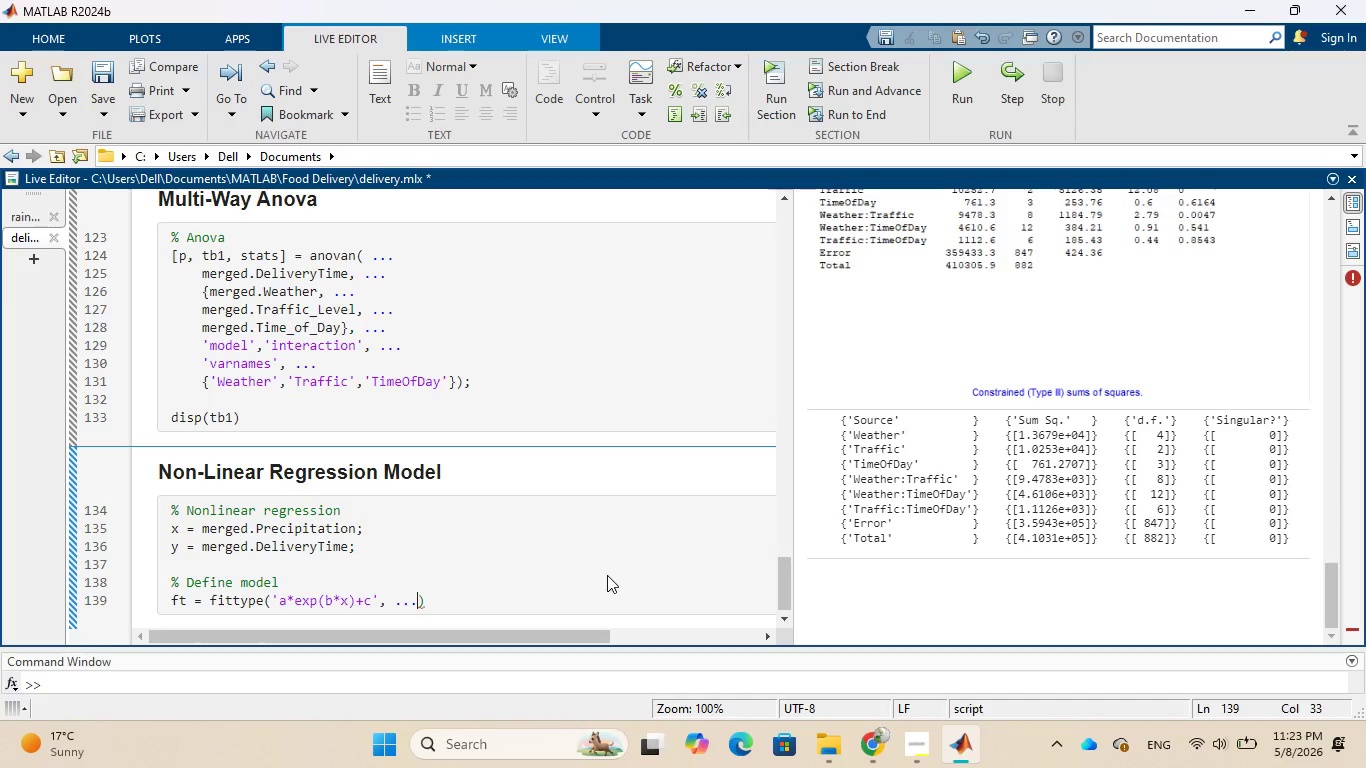 
key(Enter)
 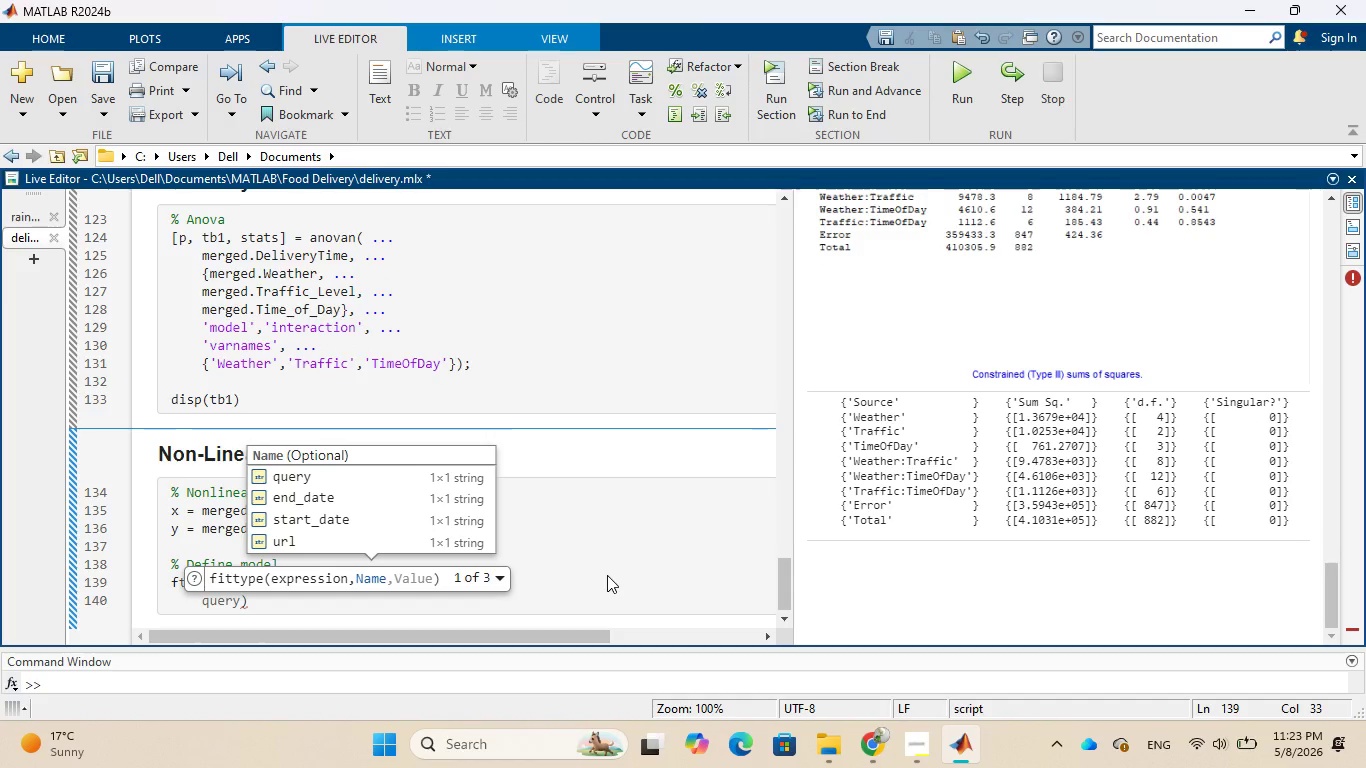 
wait(5.31)
 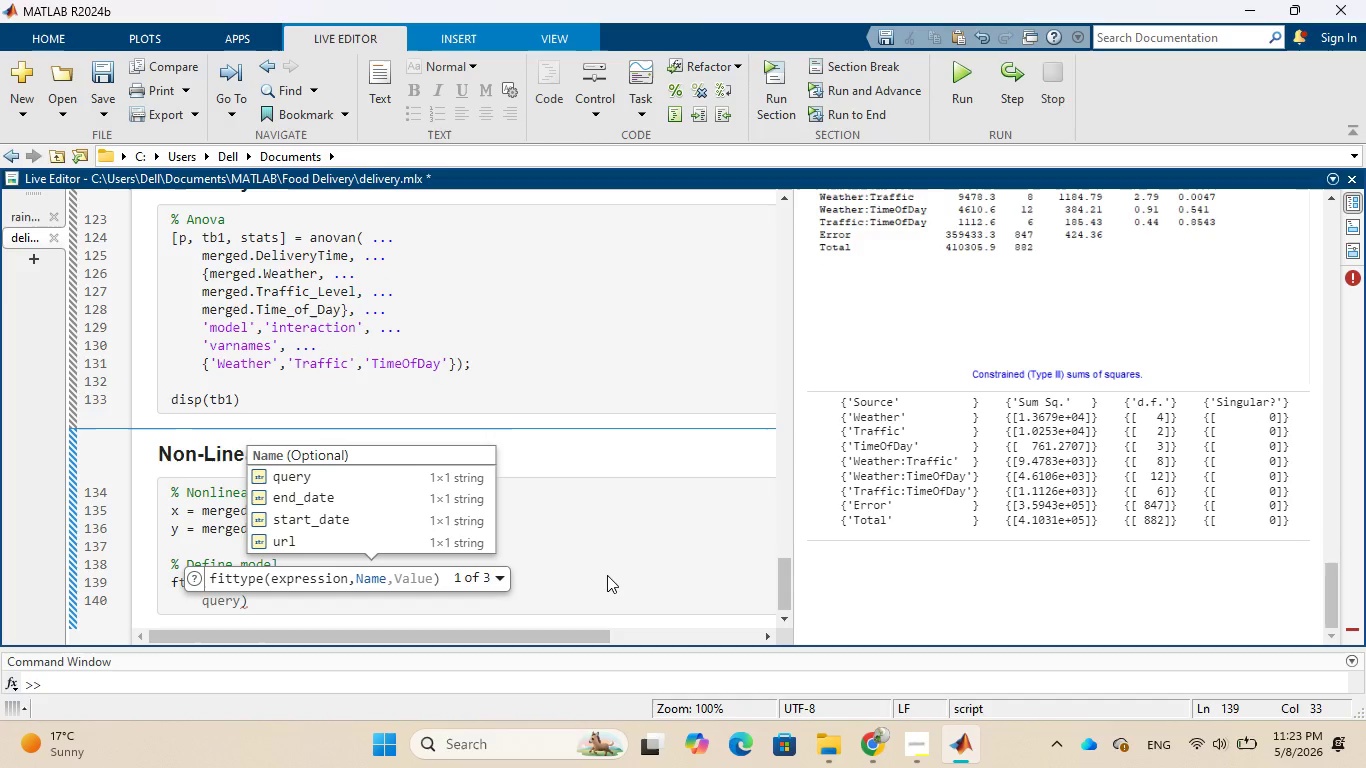 
type('coefficients)
 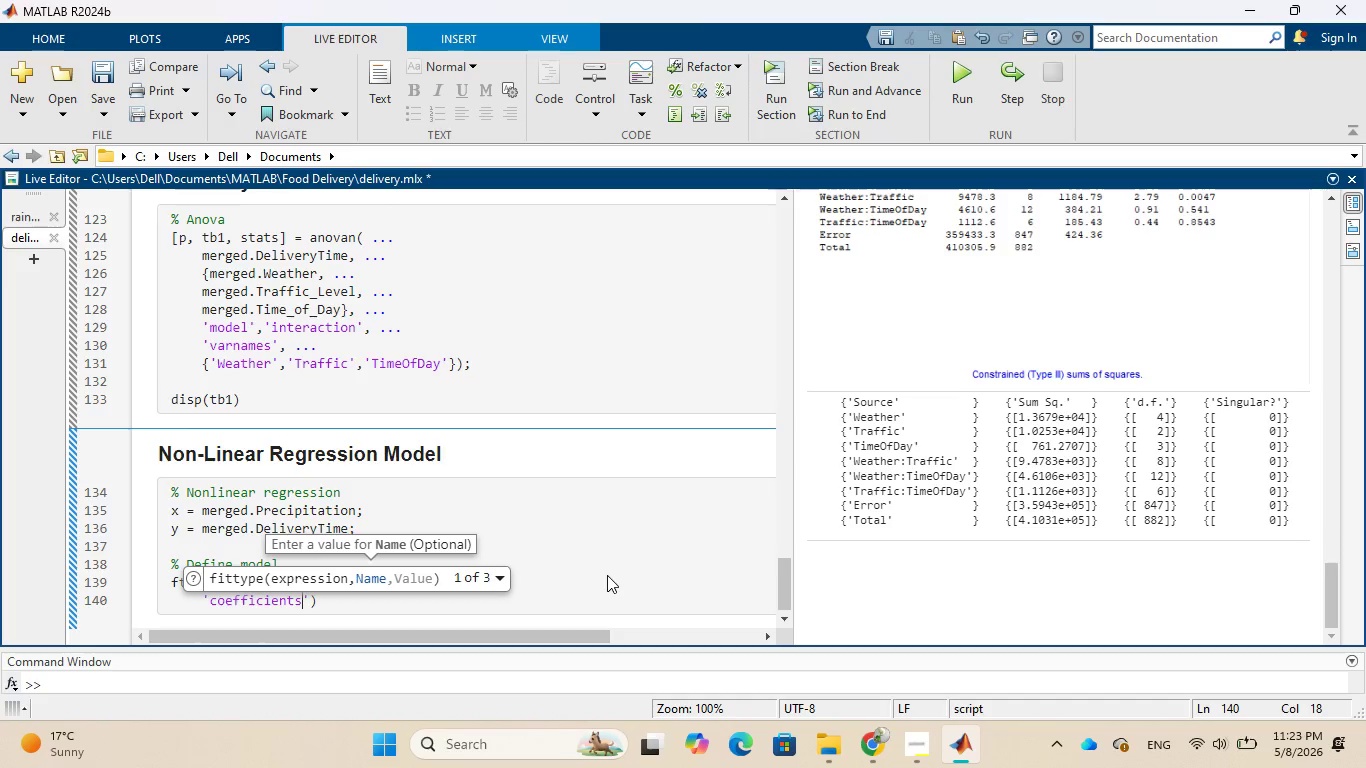 
key(ArrowRight)
 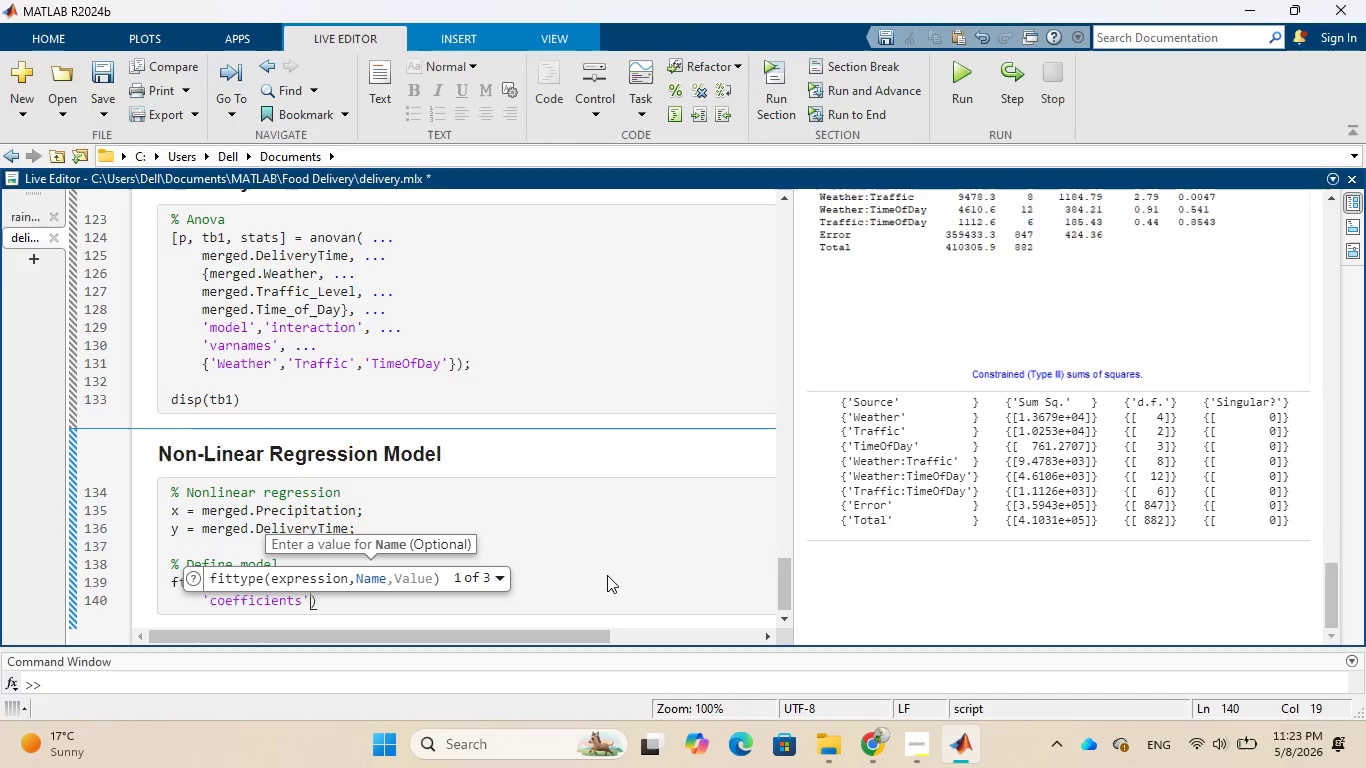 
key(Comma)
 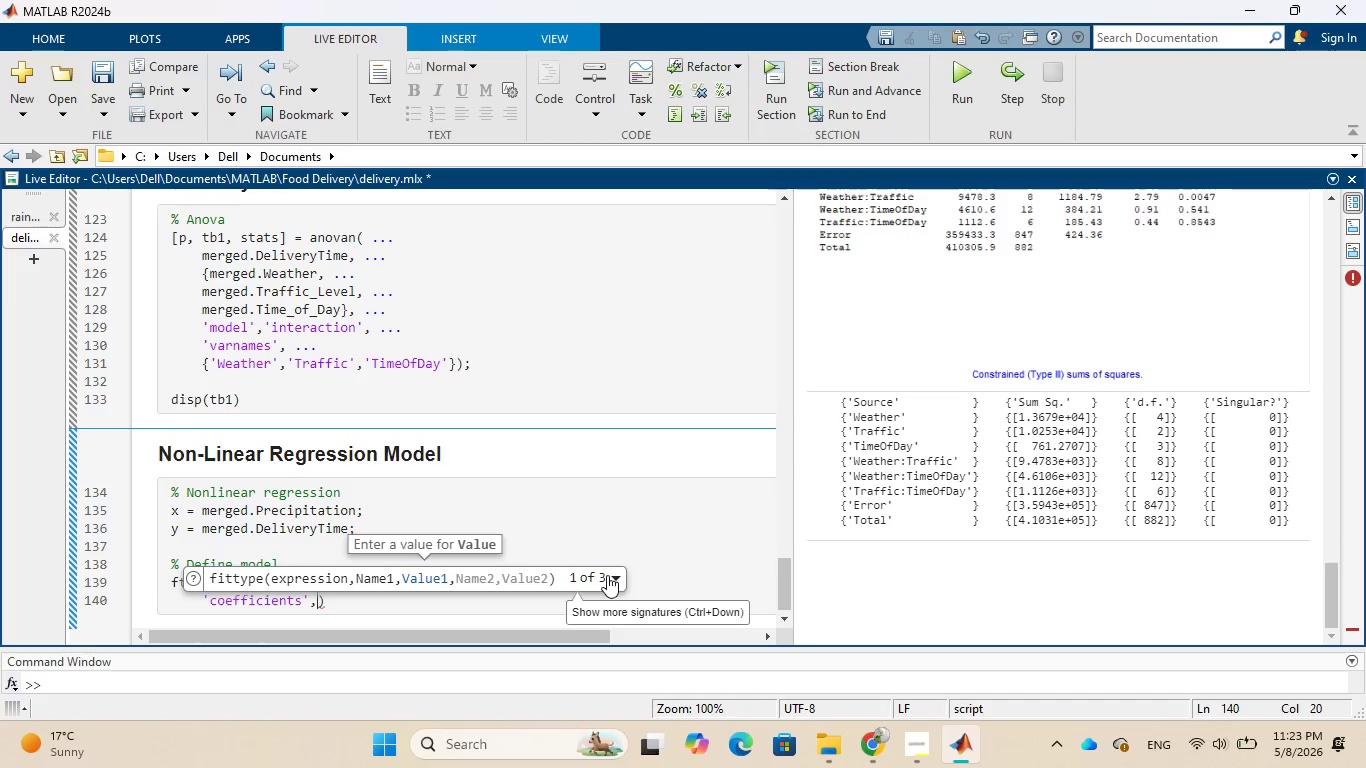 
wait(5.22)
 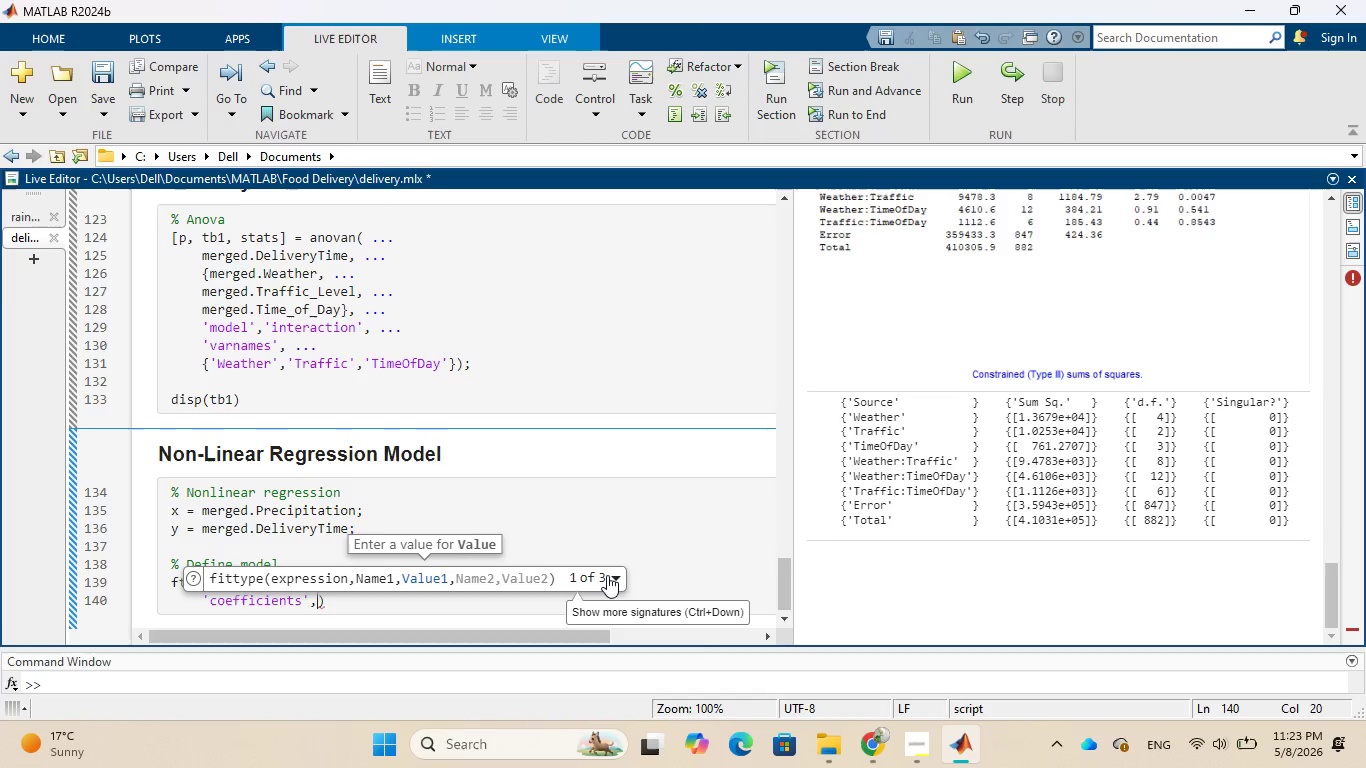 
key(Shift+BracketLeft)
 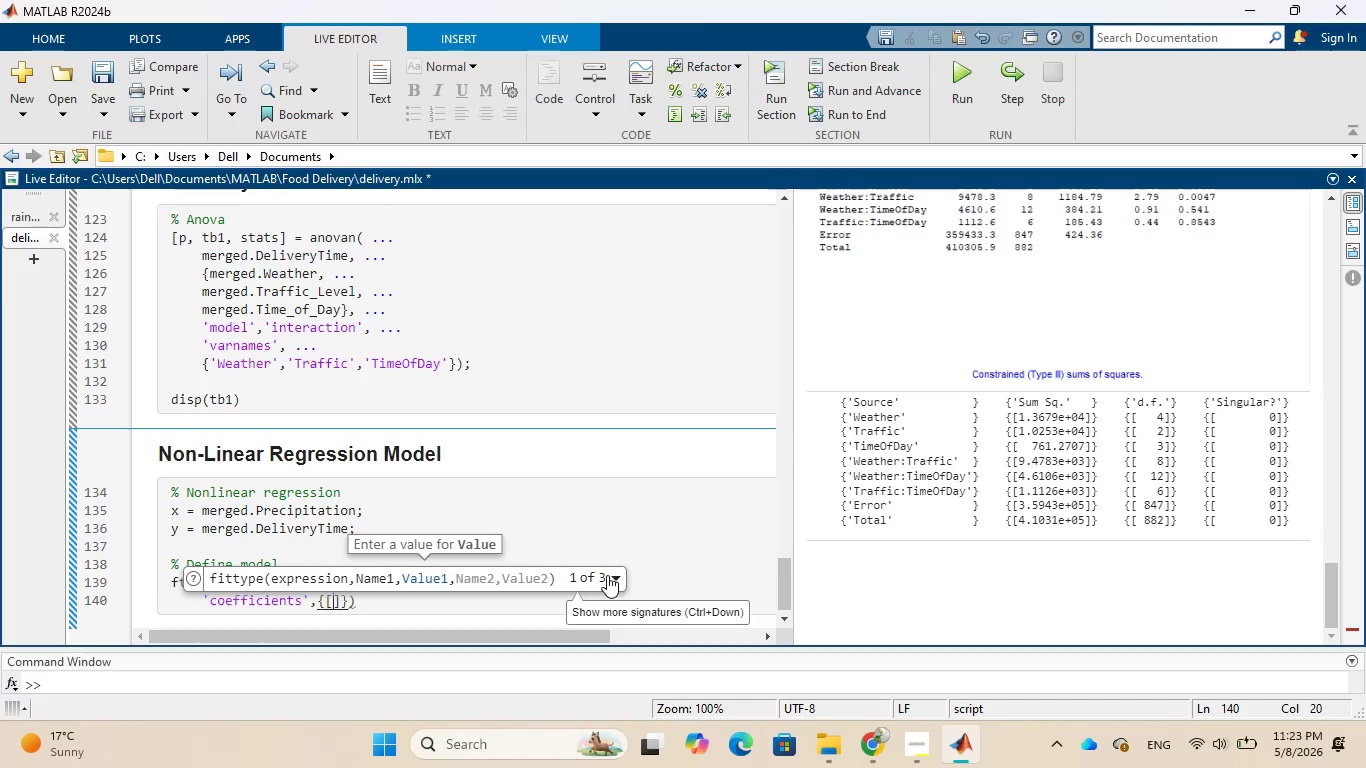 
key(BracketLeft)
 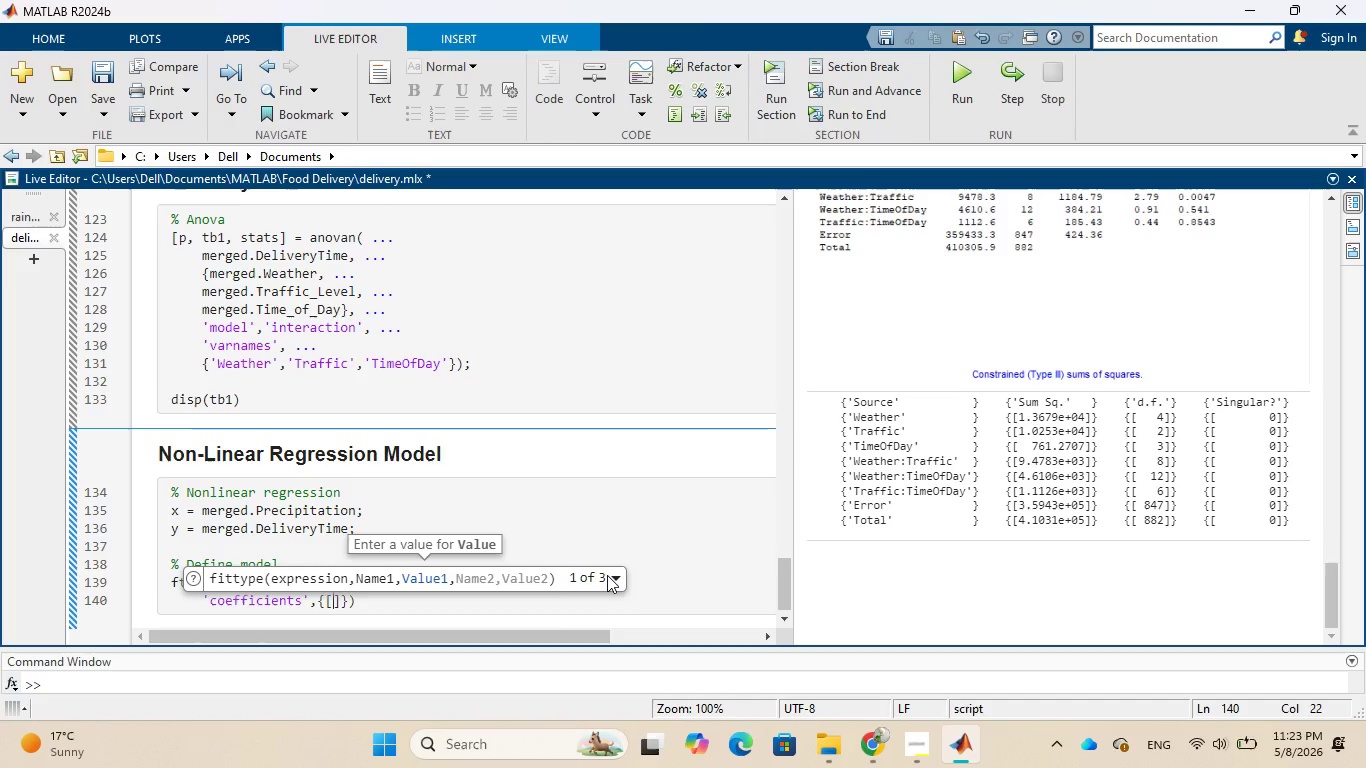 
key(Backspace)
 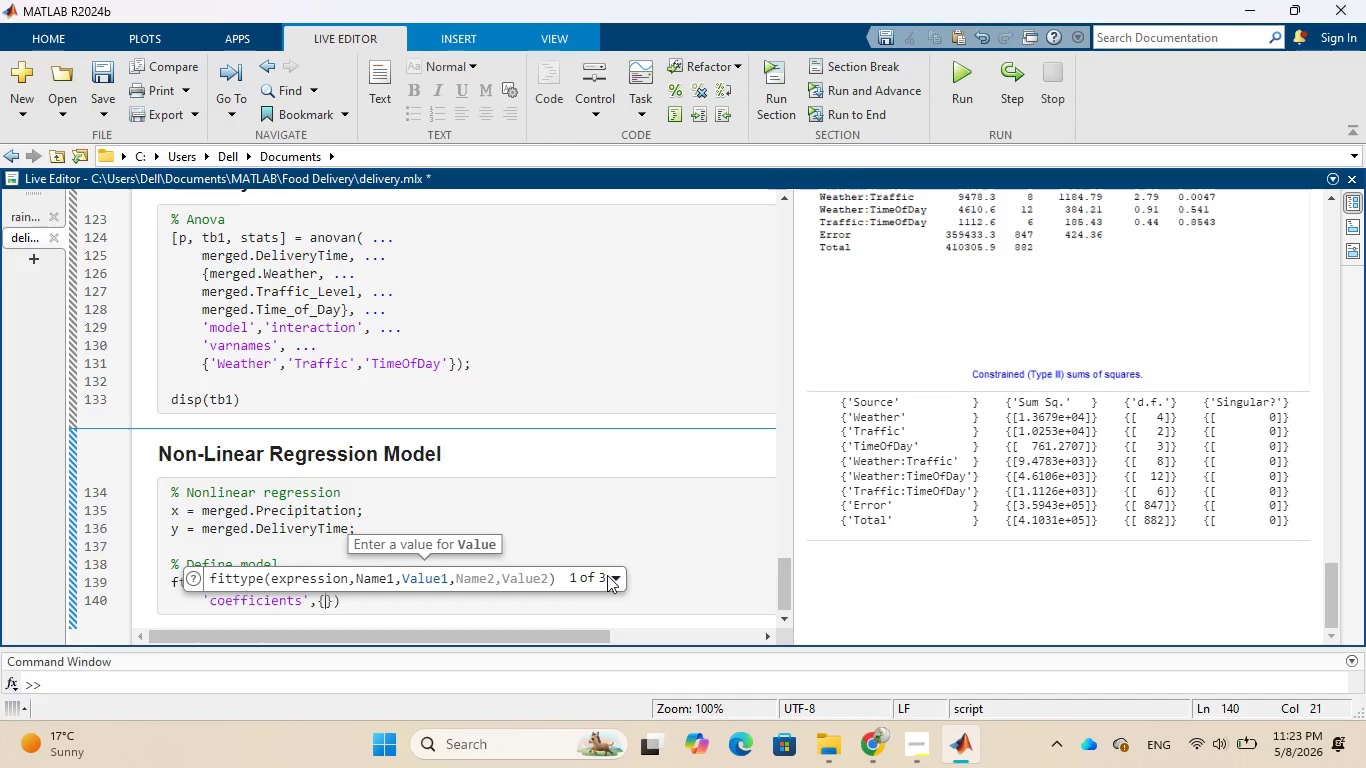 
key(Quote)
 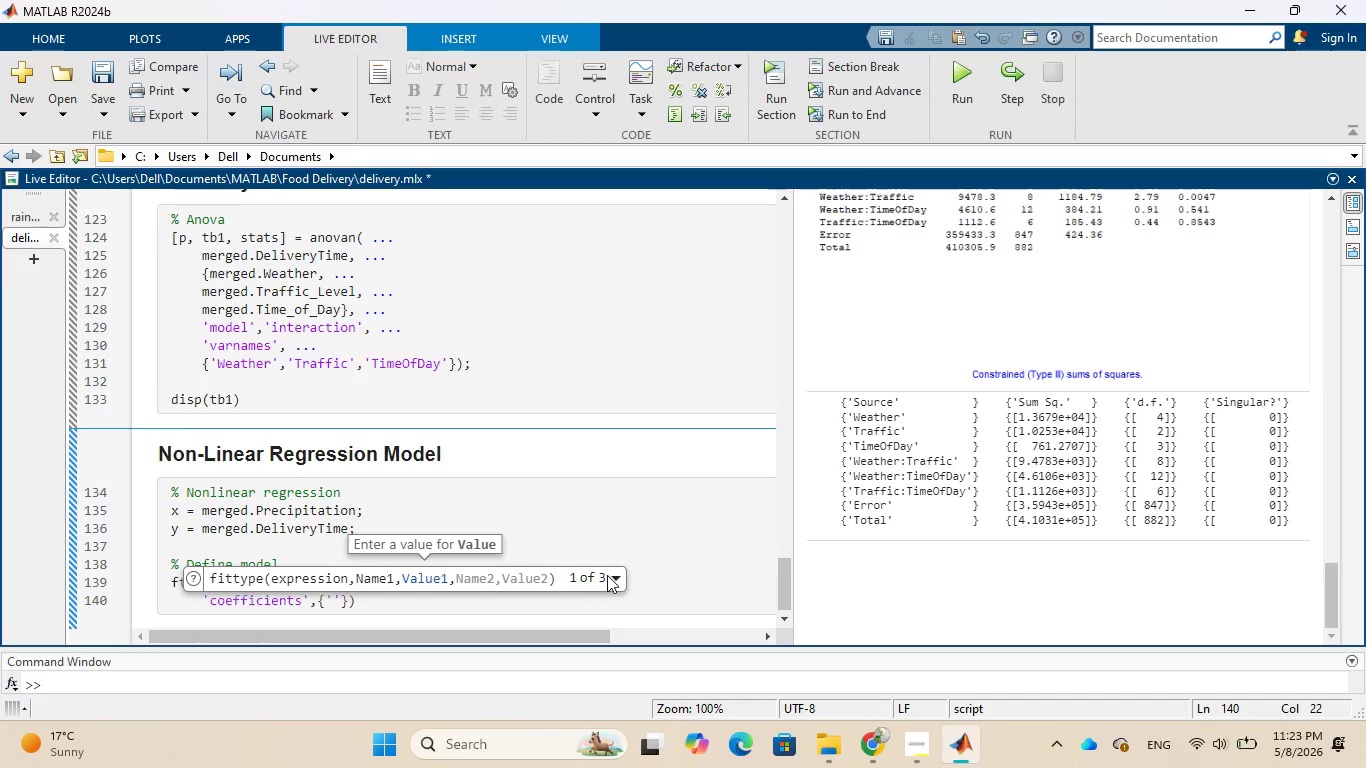 
key(A)
 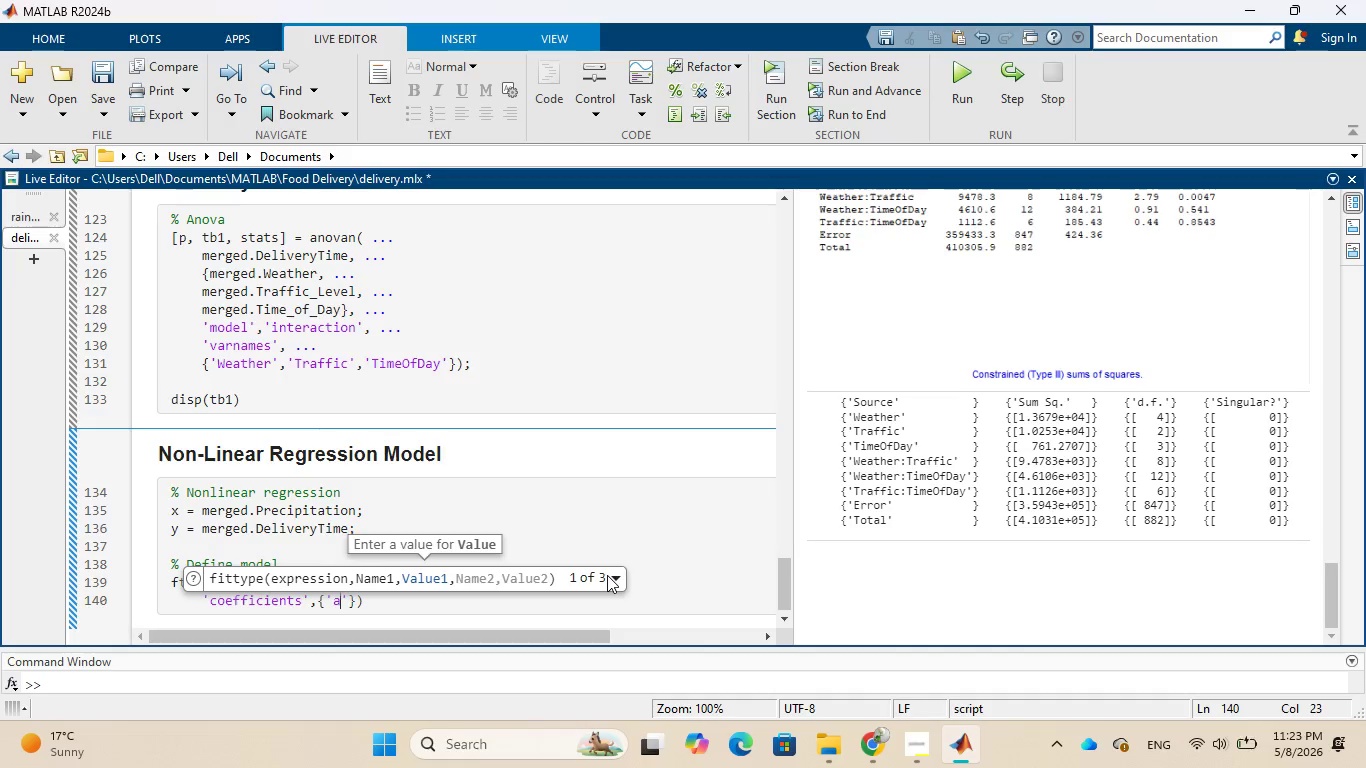 
key(ArrowRight)
 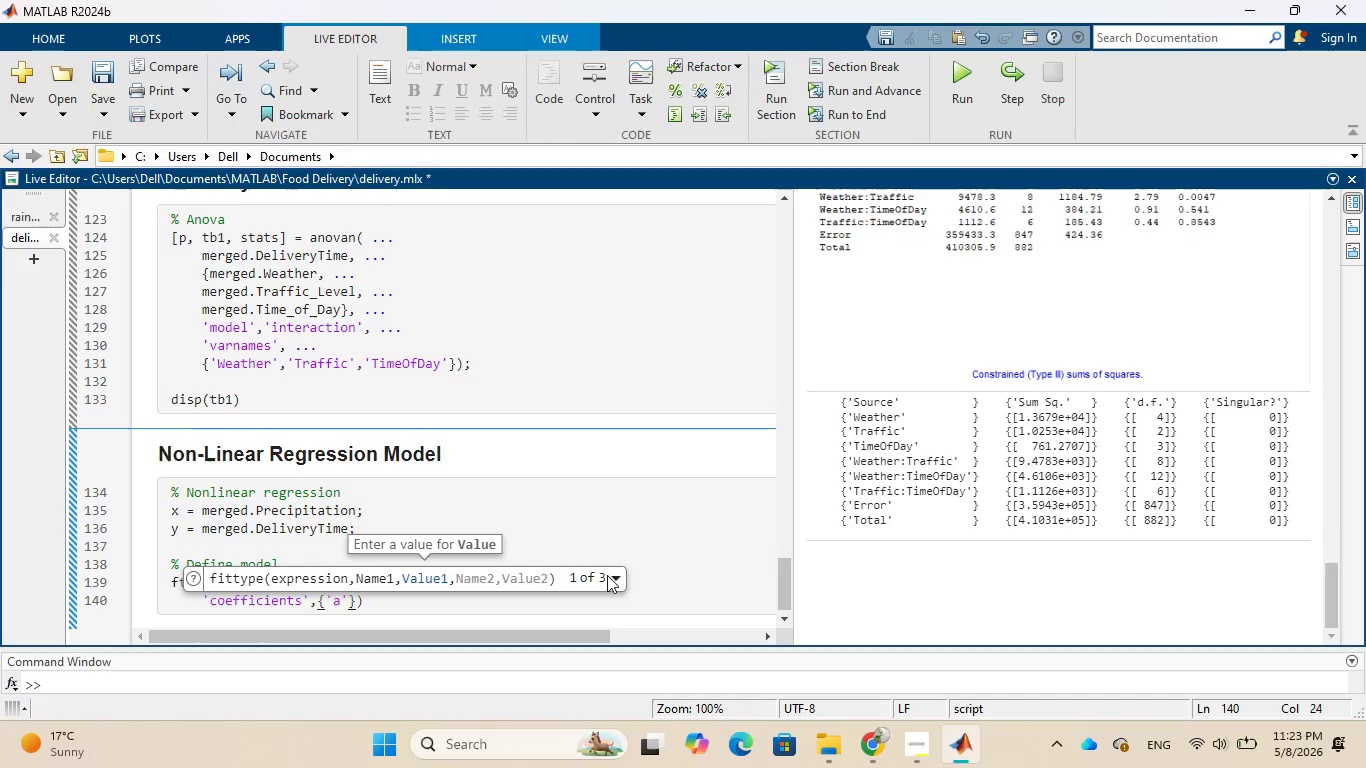 
key(Comma)
 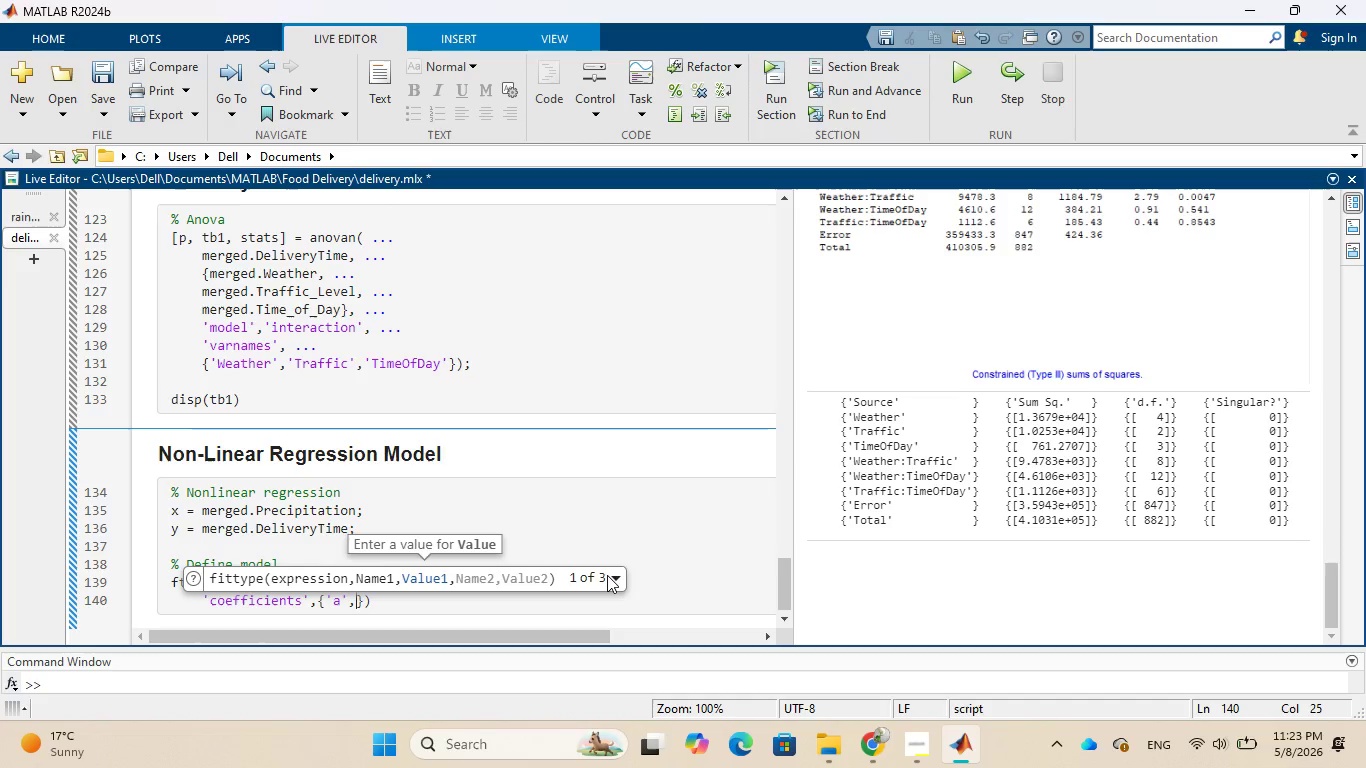 
key(Quote)
 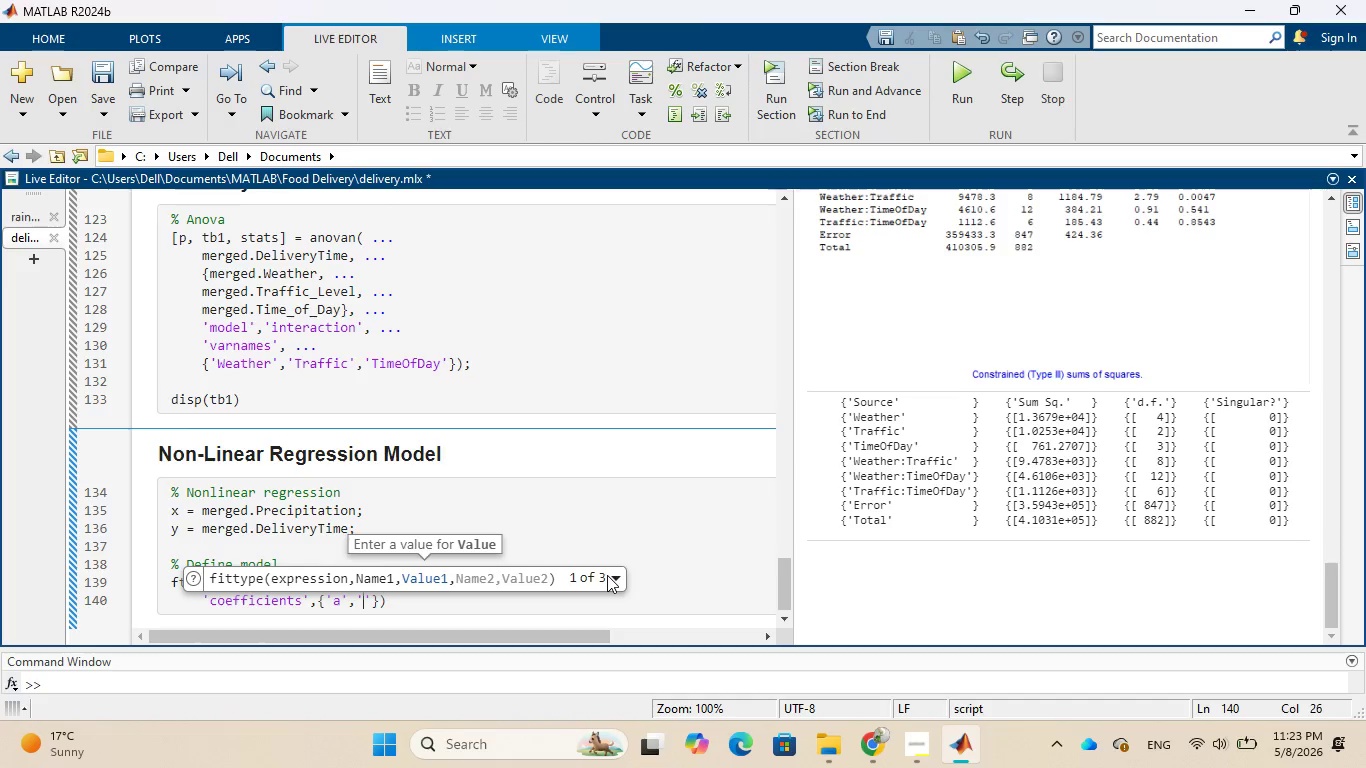 
key(B)
 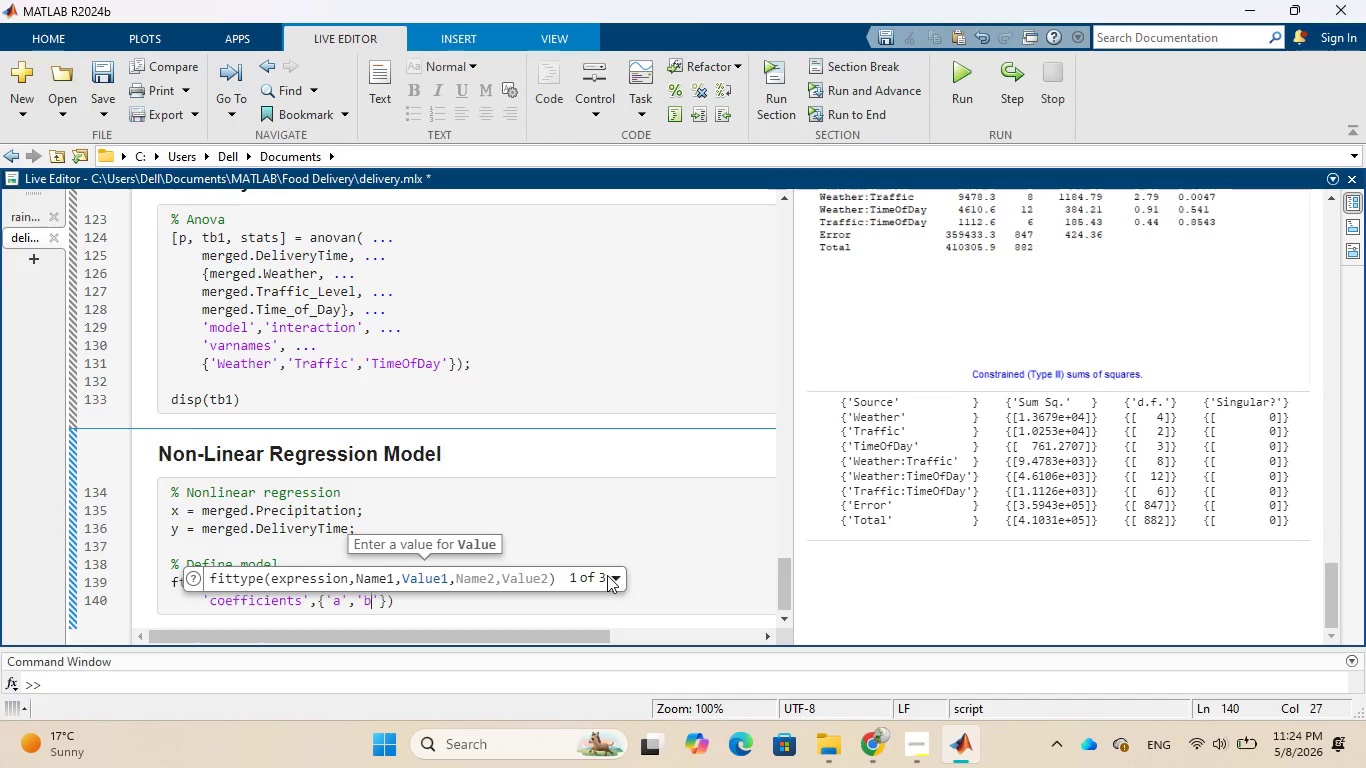 
key(ArrowRight)
 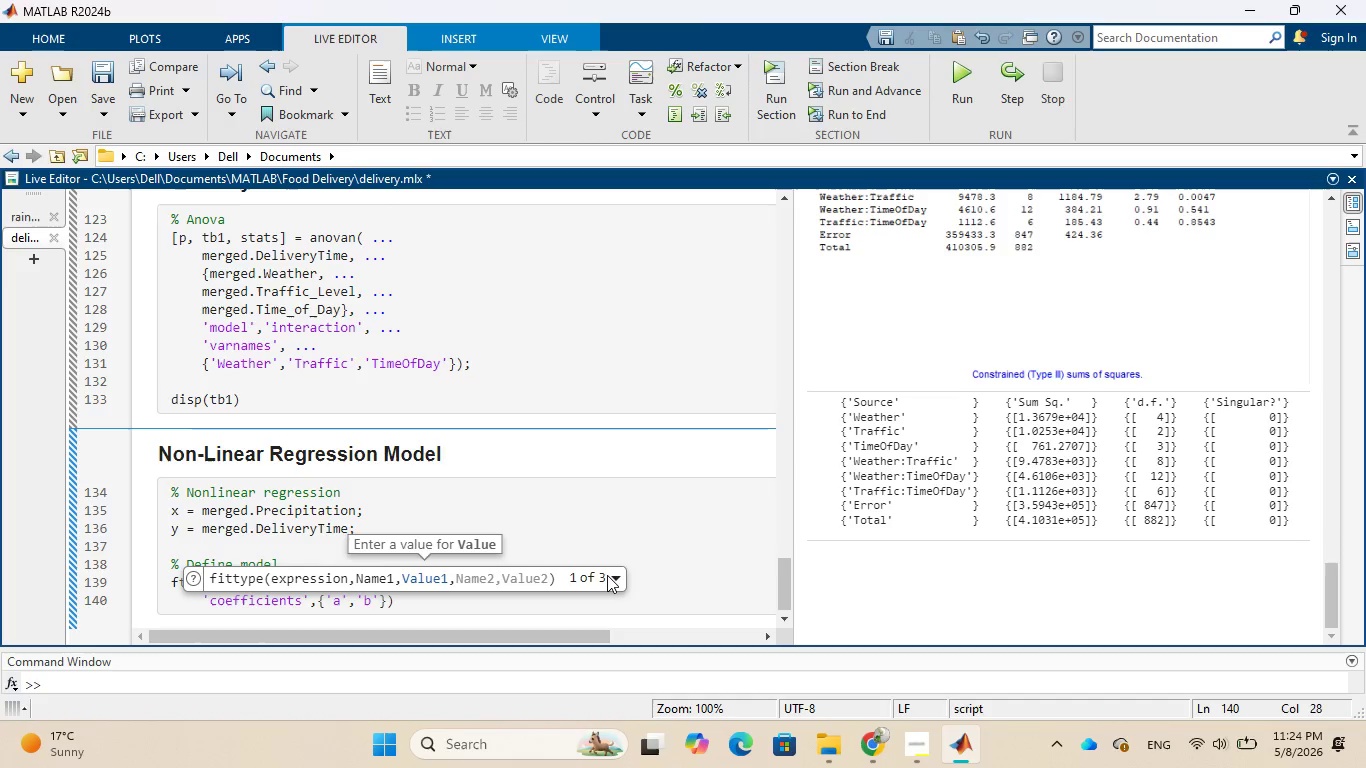 
key(Comma)
 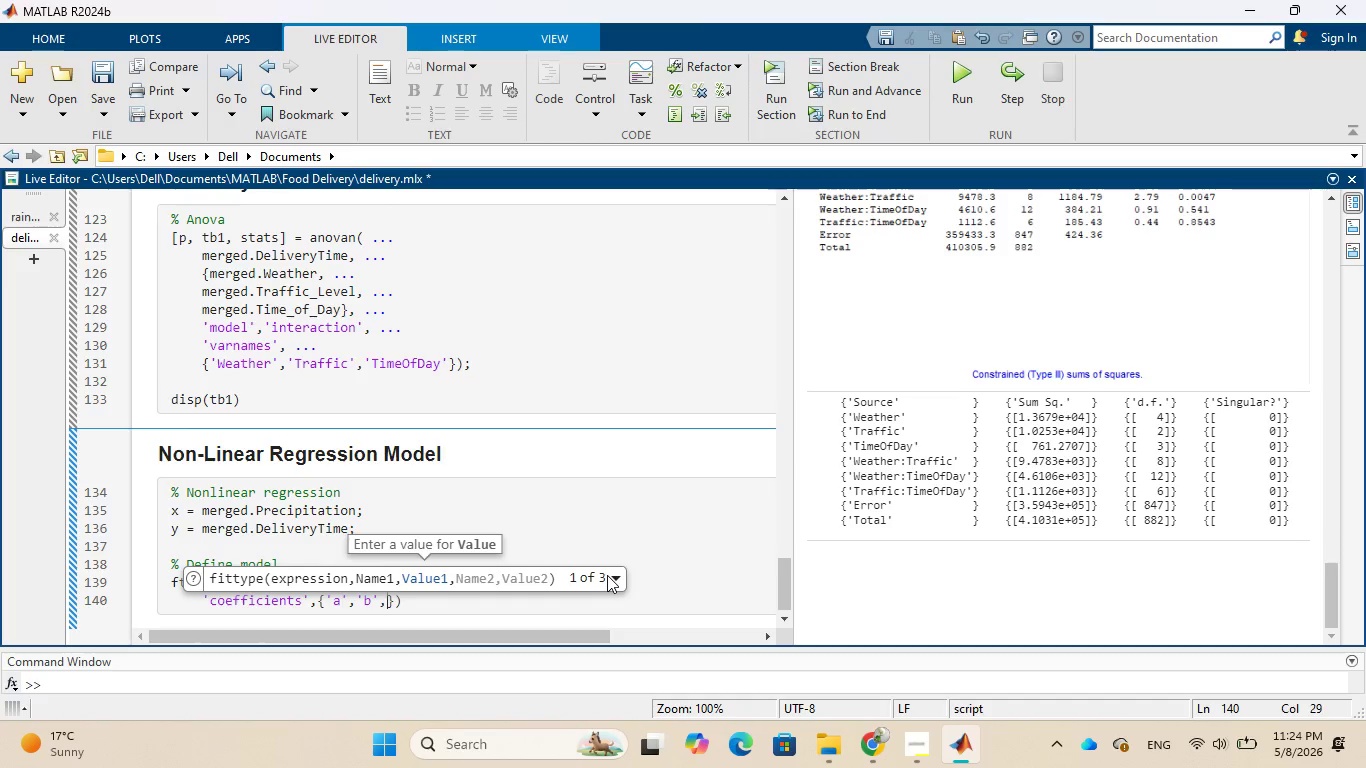 
wait(18.42)
 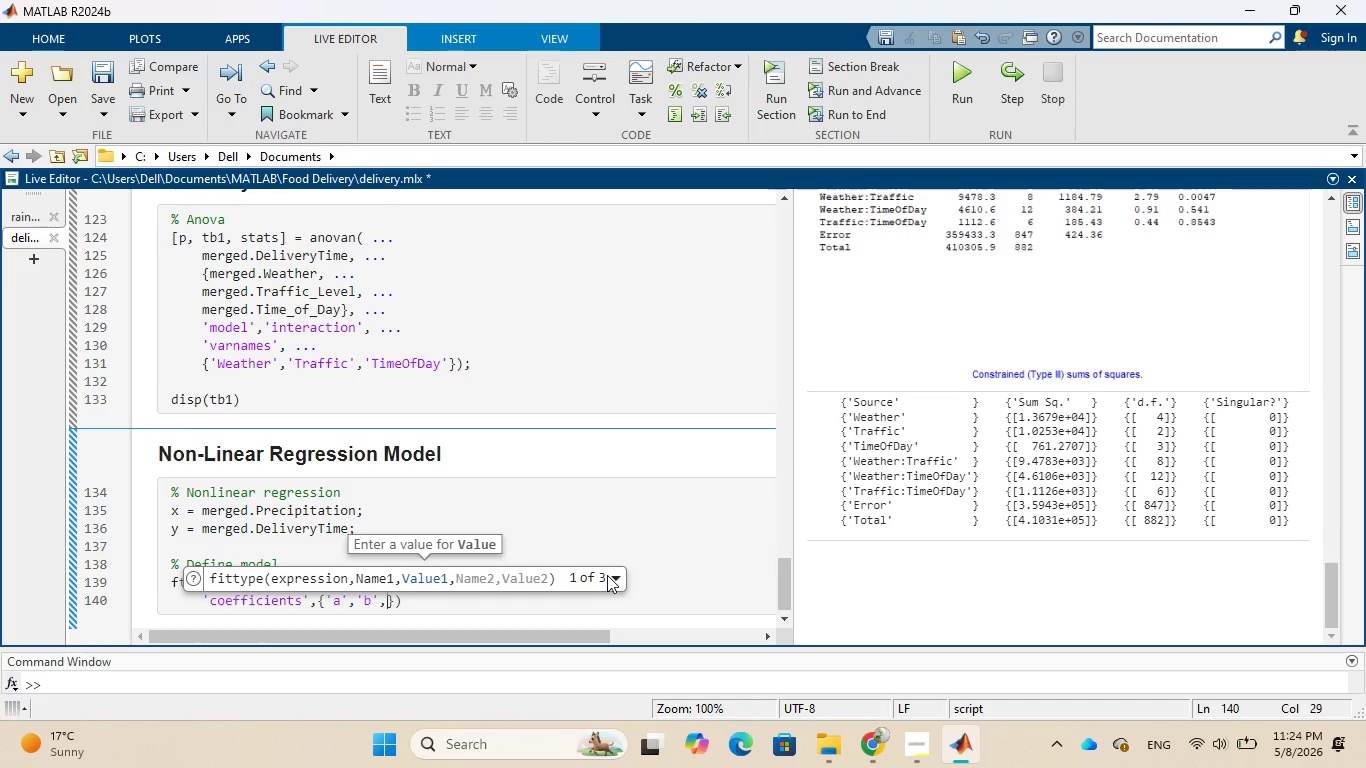 
key(Quote)
 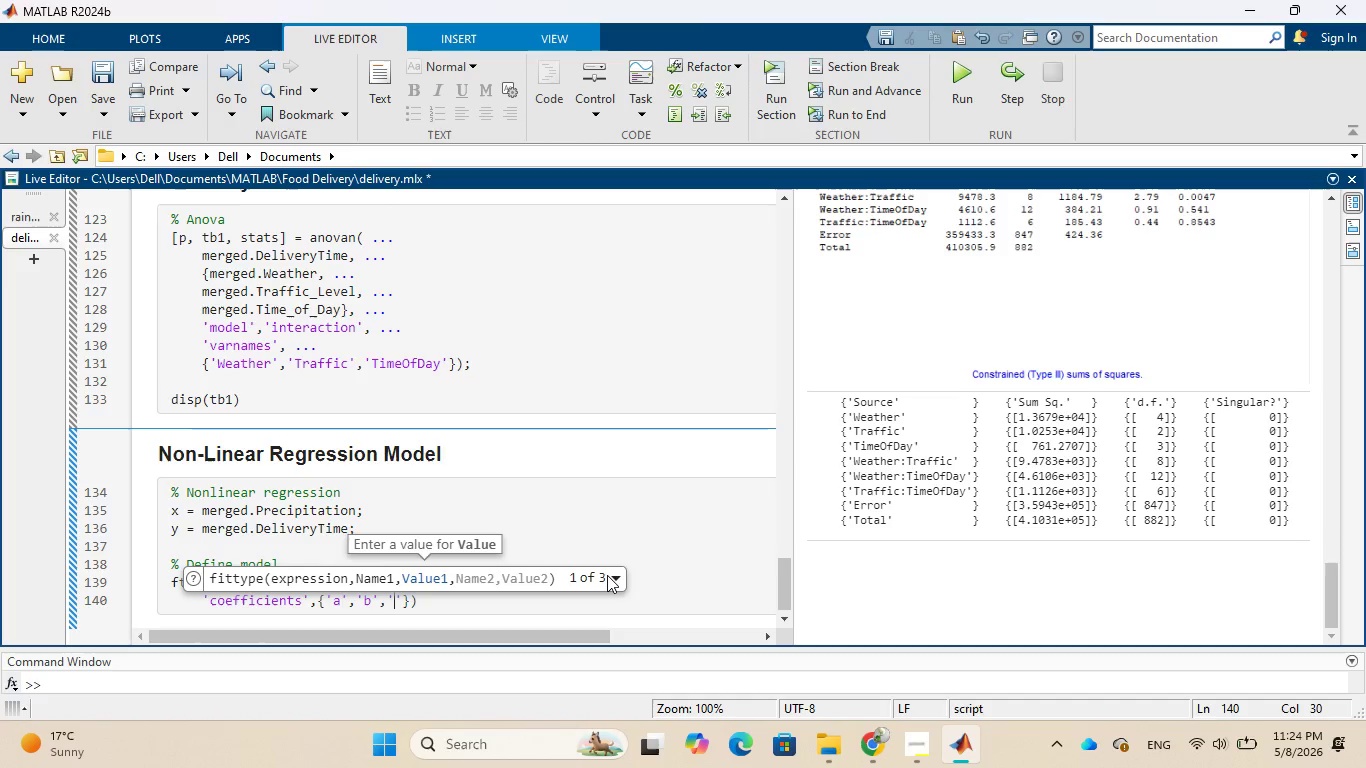 
key(C)
 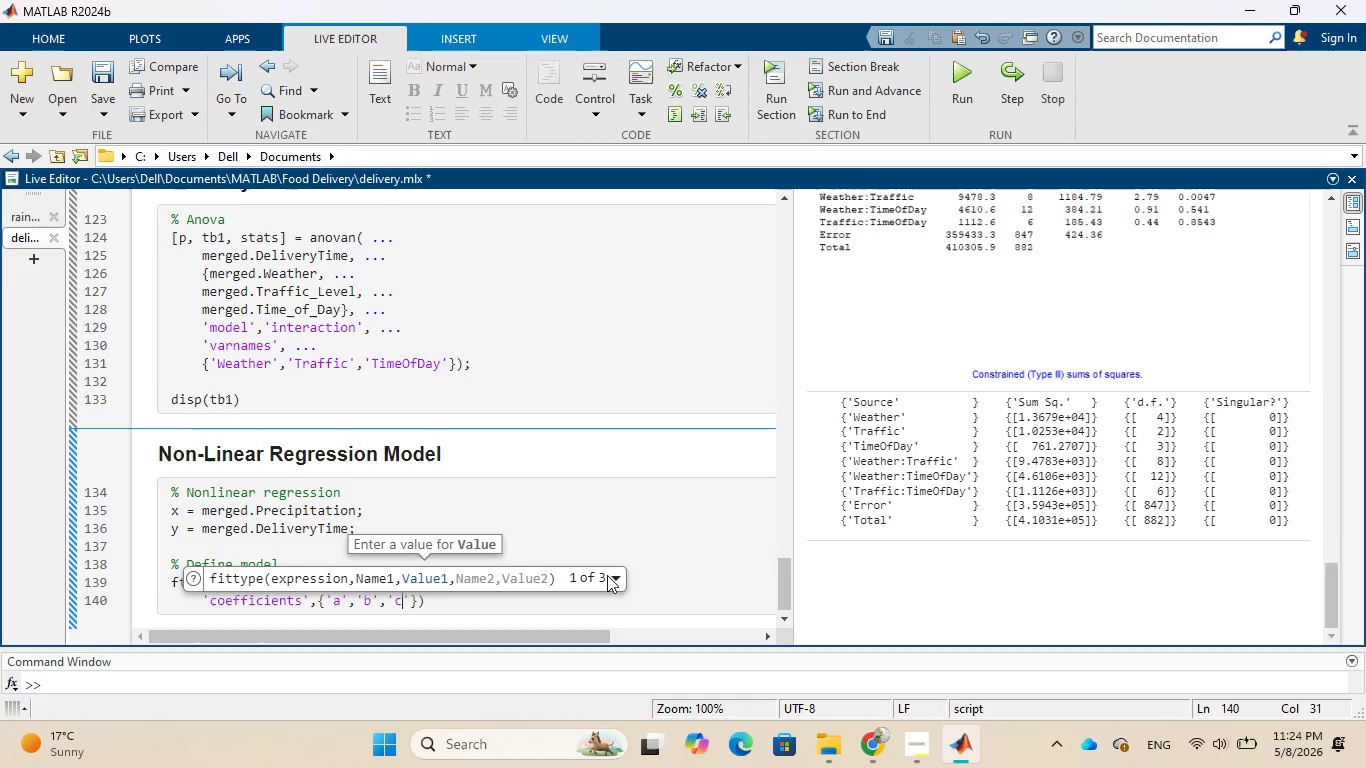 
key(ArrowRight)
 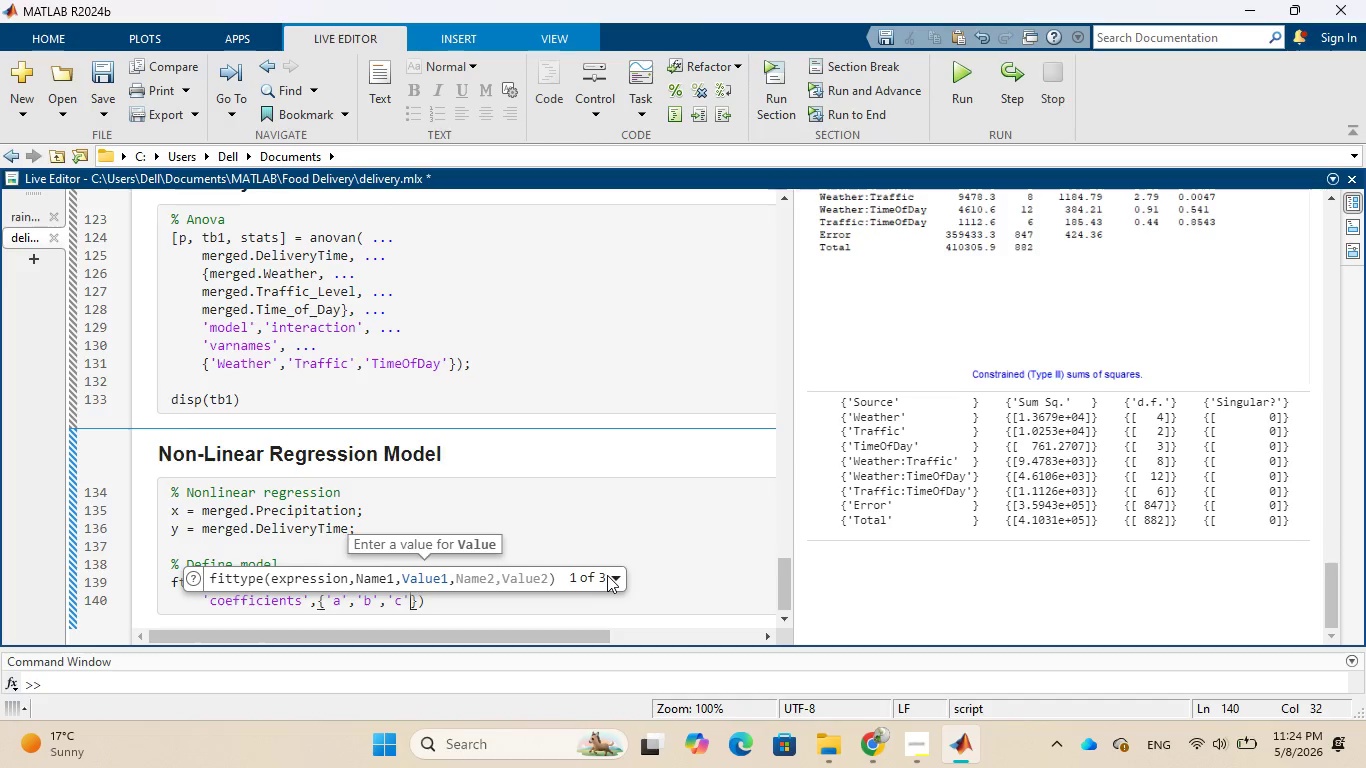 
key(ArrowRight)
 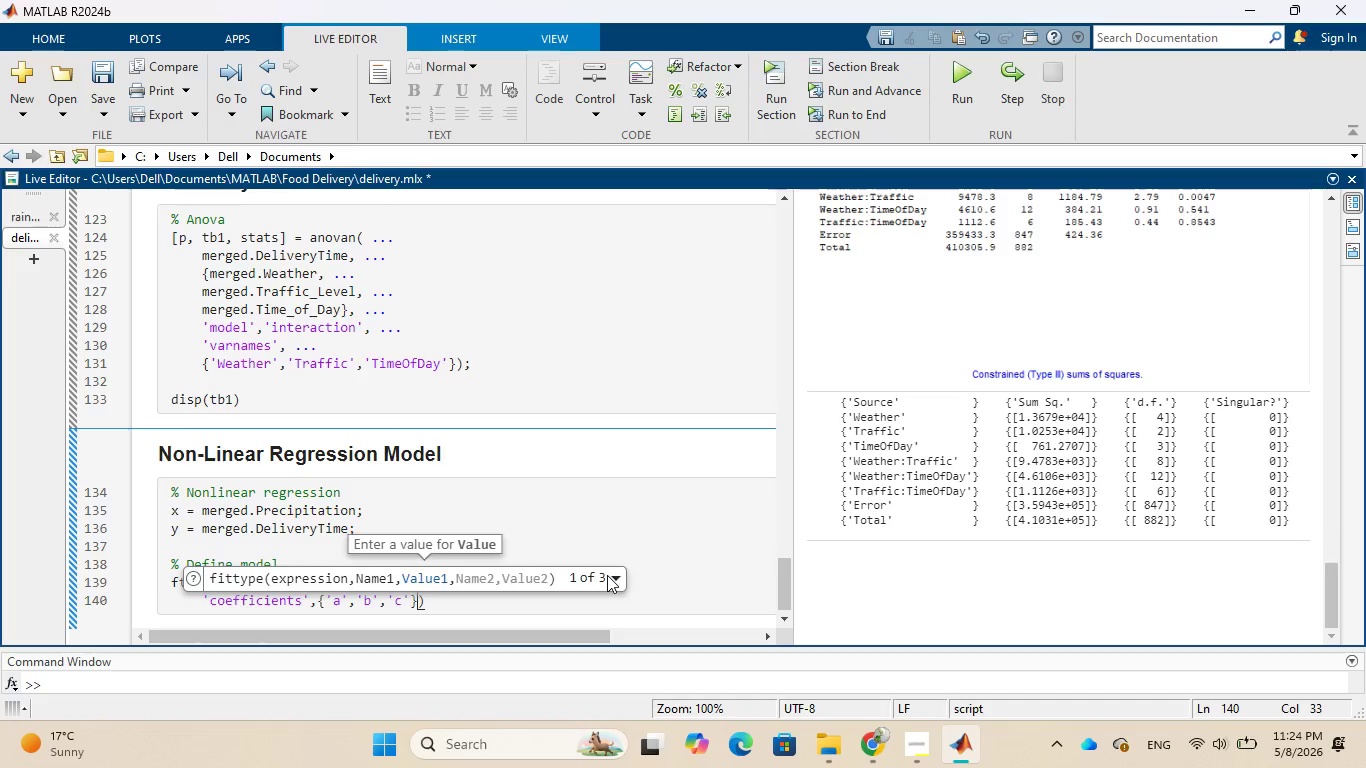 
key(ArrowRight)
 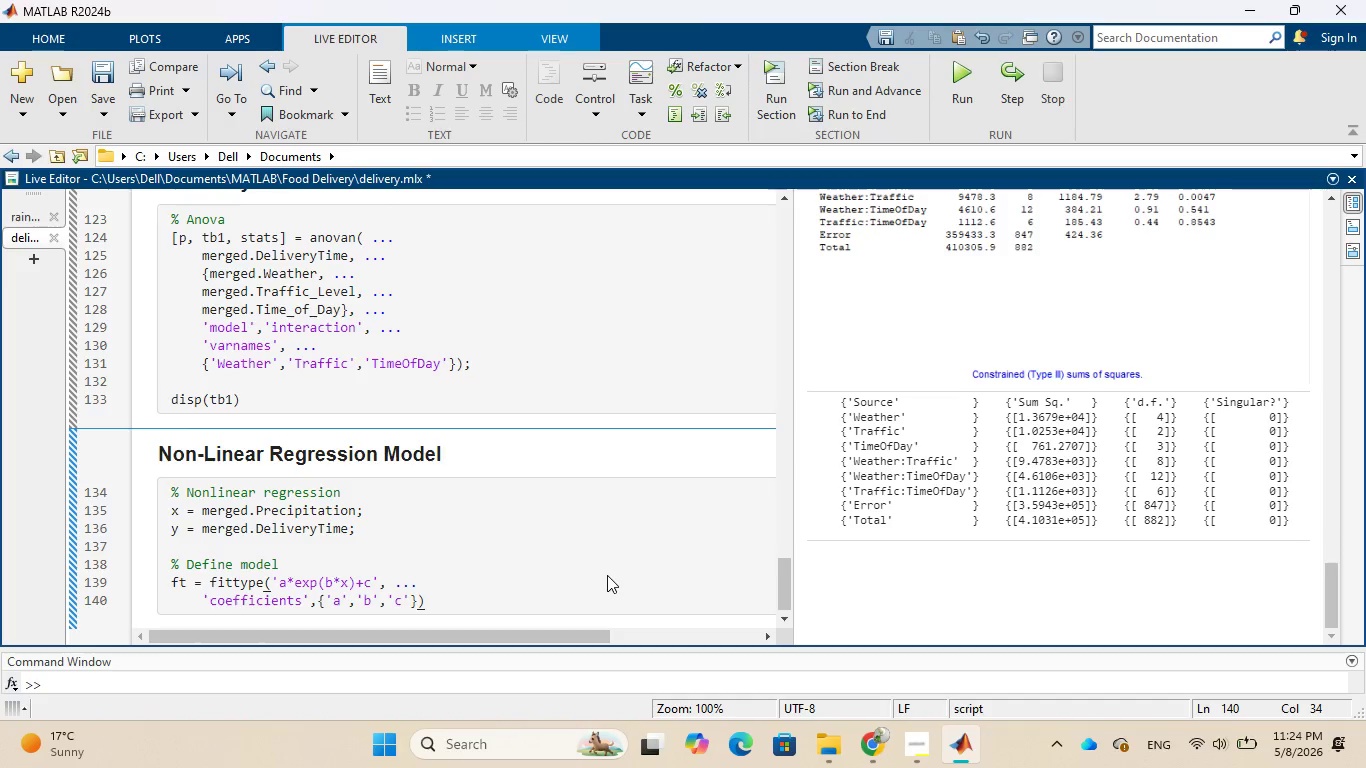 
key(Semicolon)
 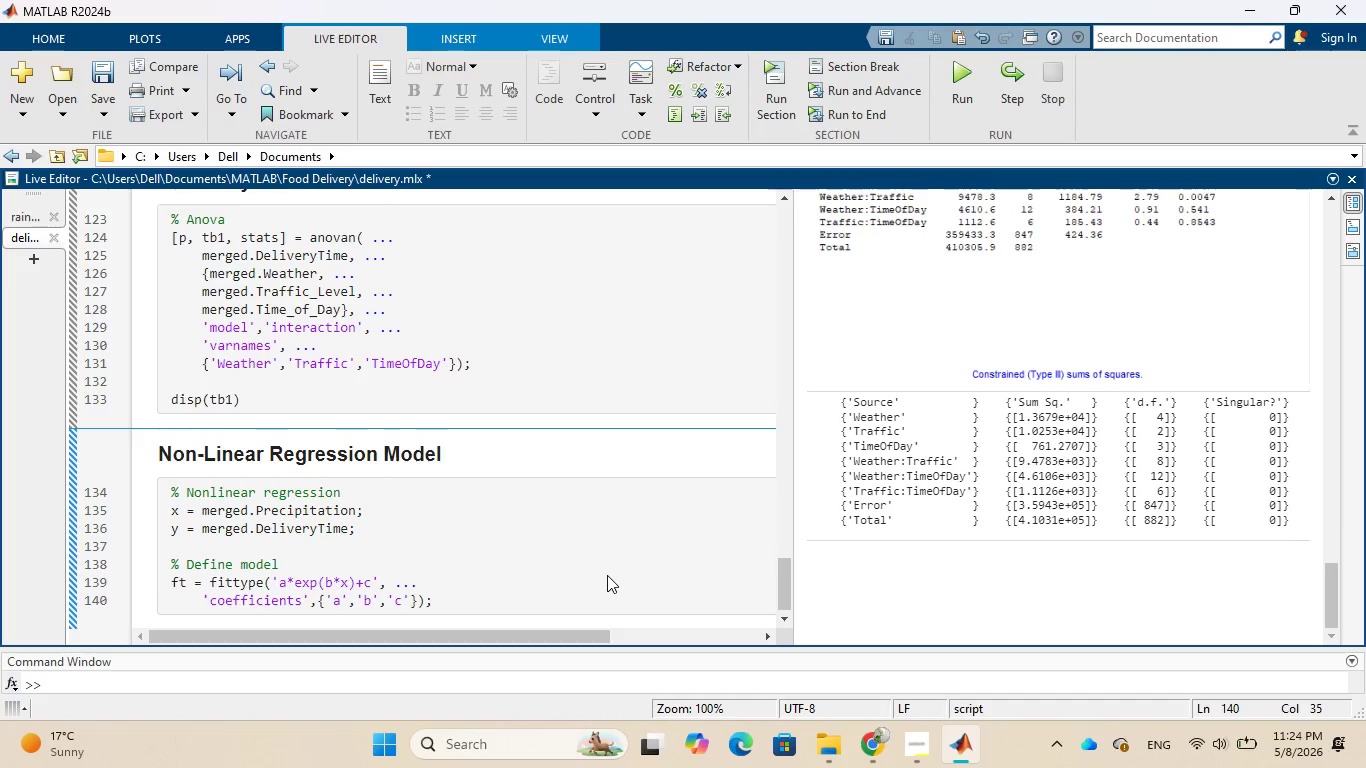 
key(Enter)
 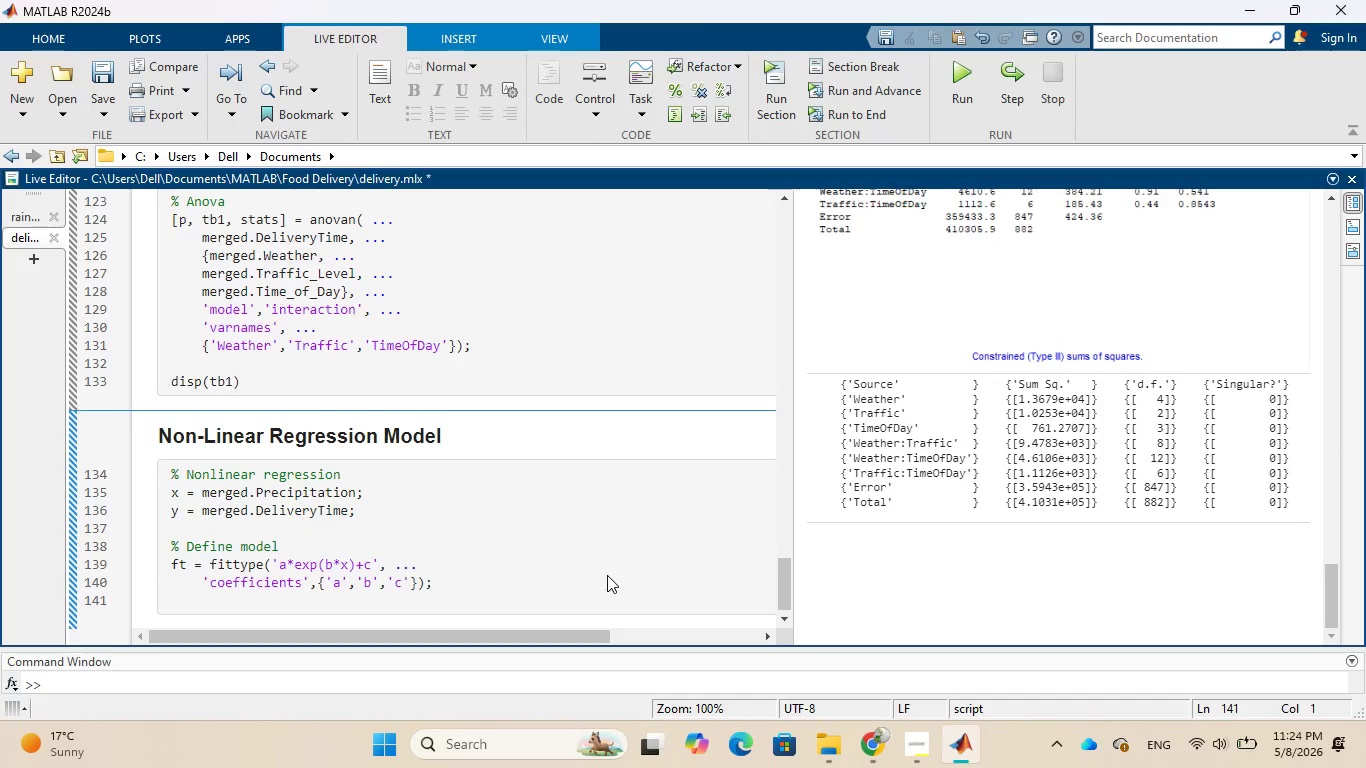 
key(Enter)
 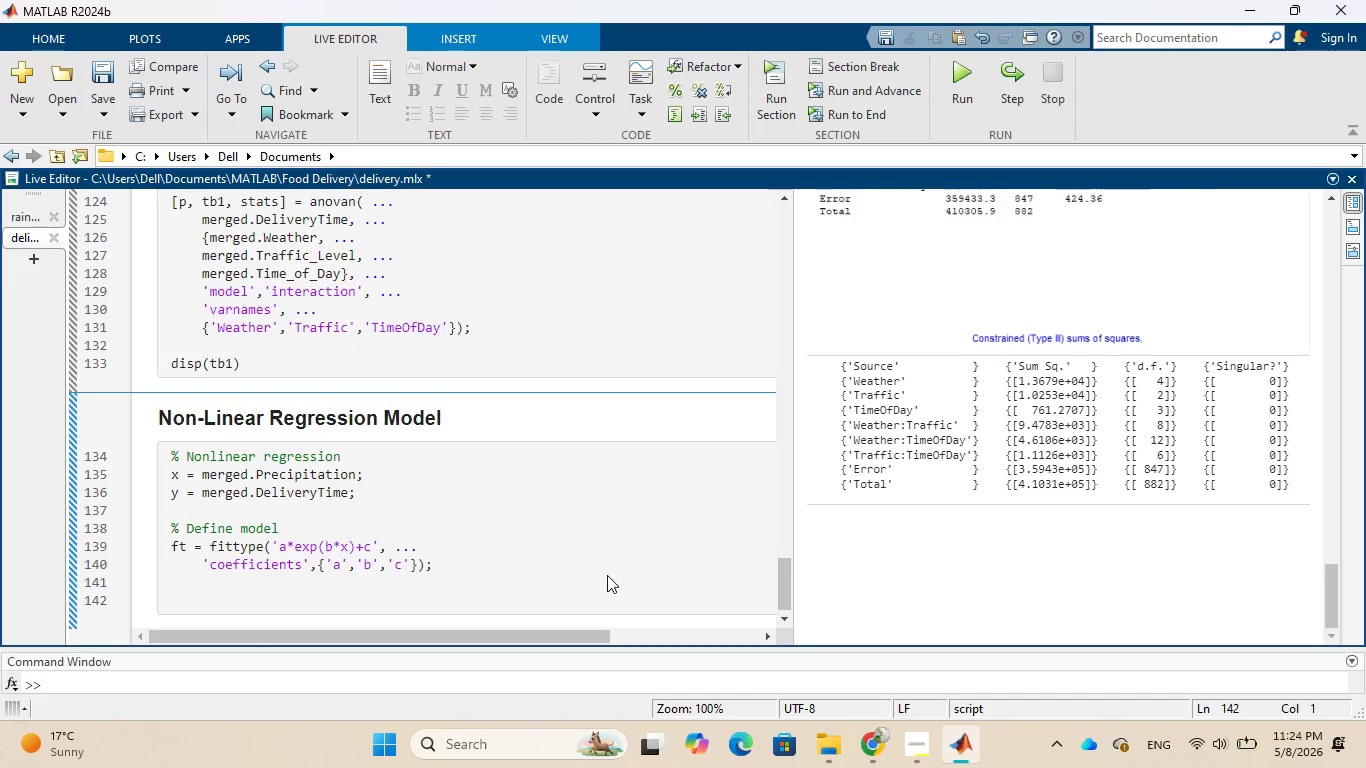 
type(% Fit model)
 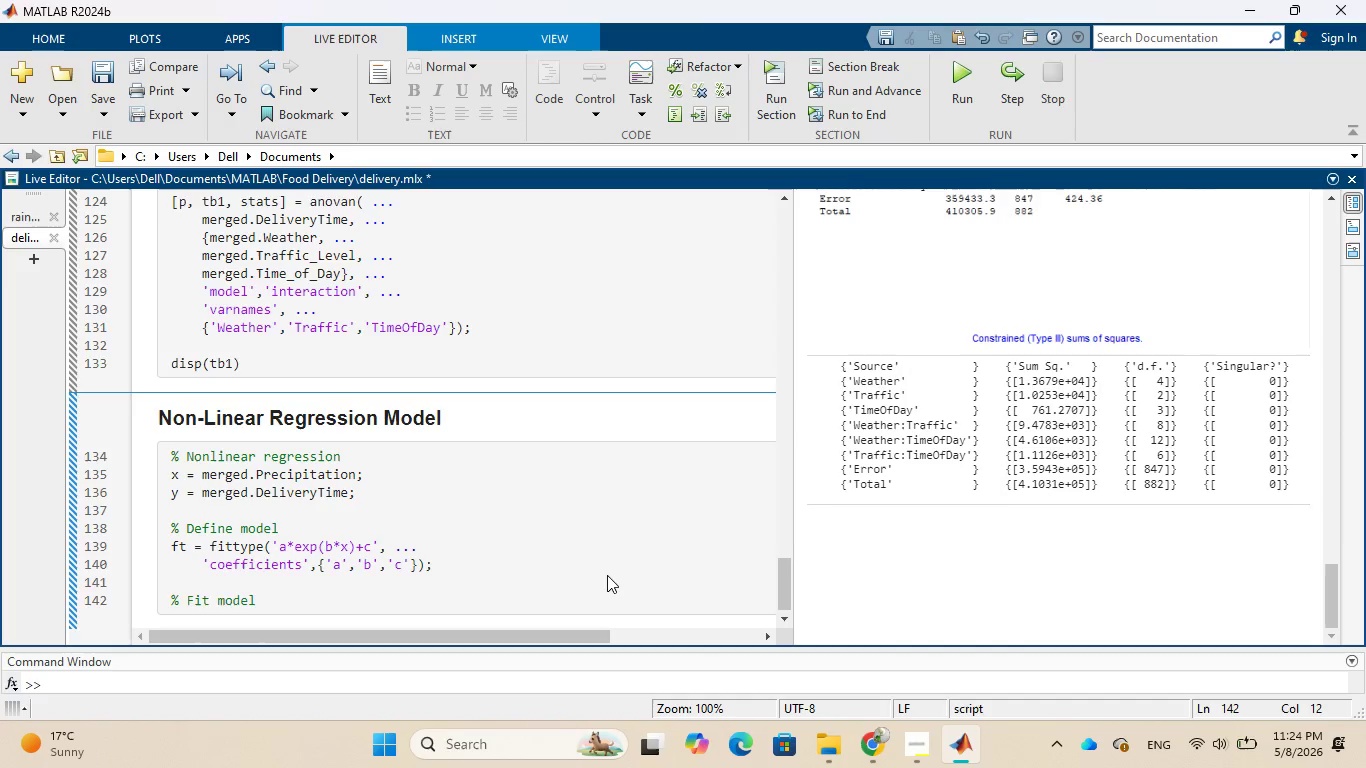 
key(Enter)
 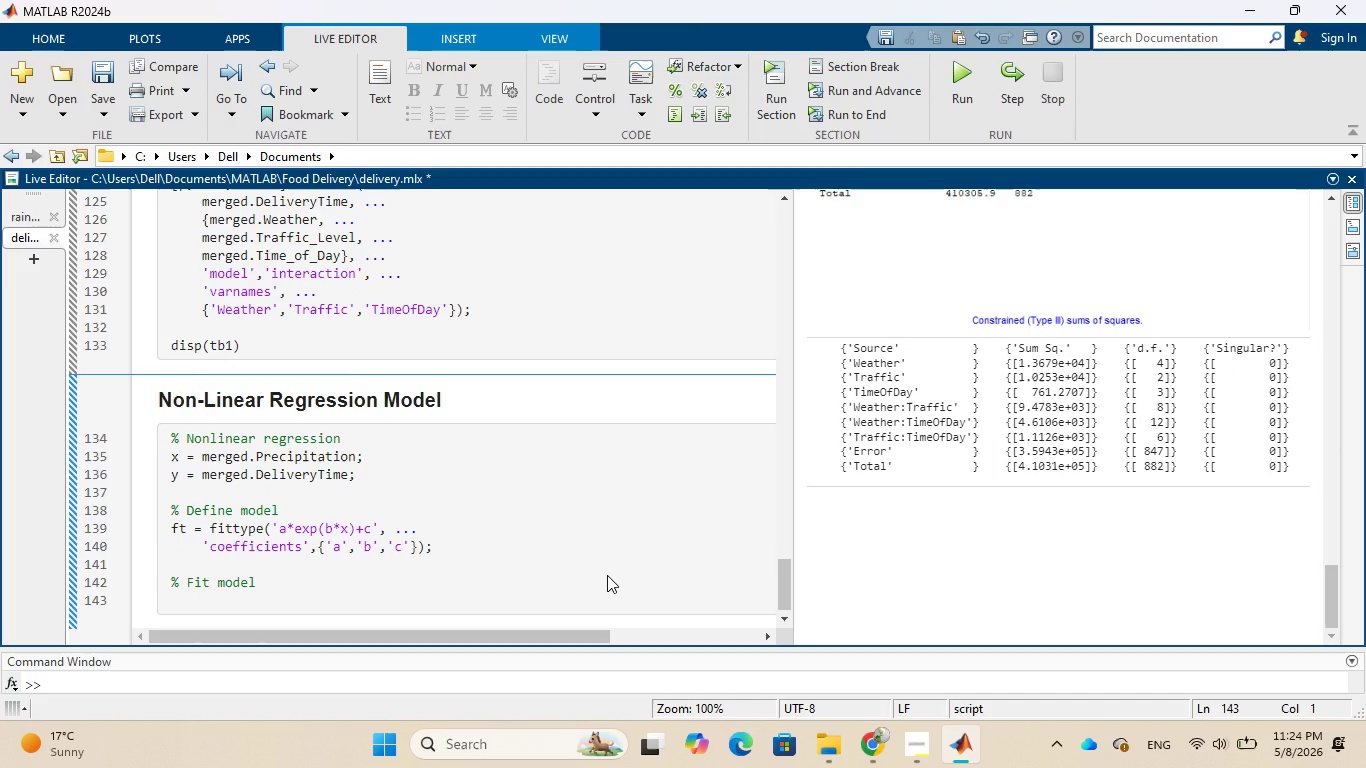 
type(model = )
 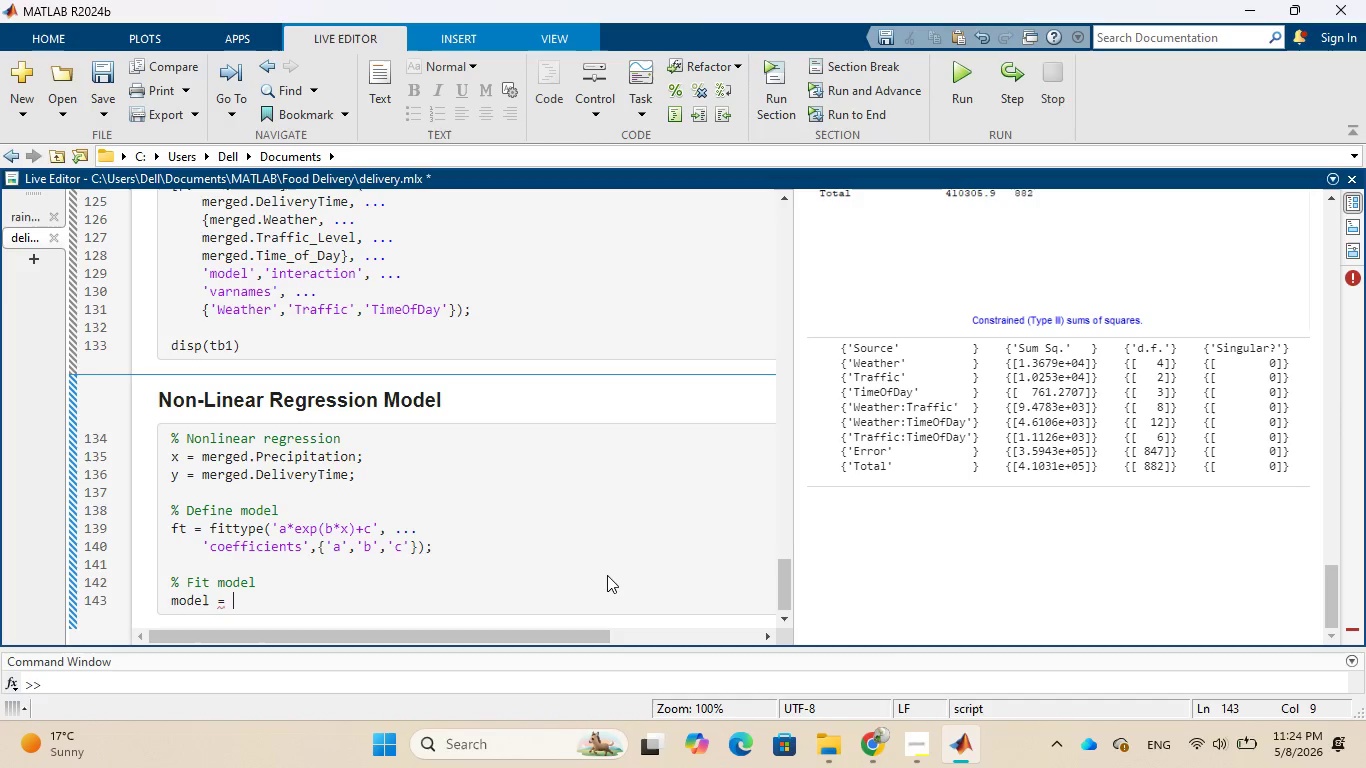 
type(fir)
key(Backspace)
type(t)
 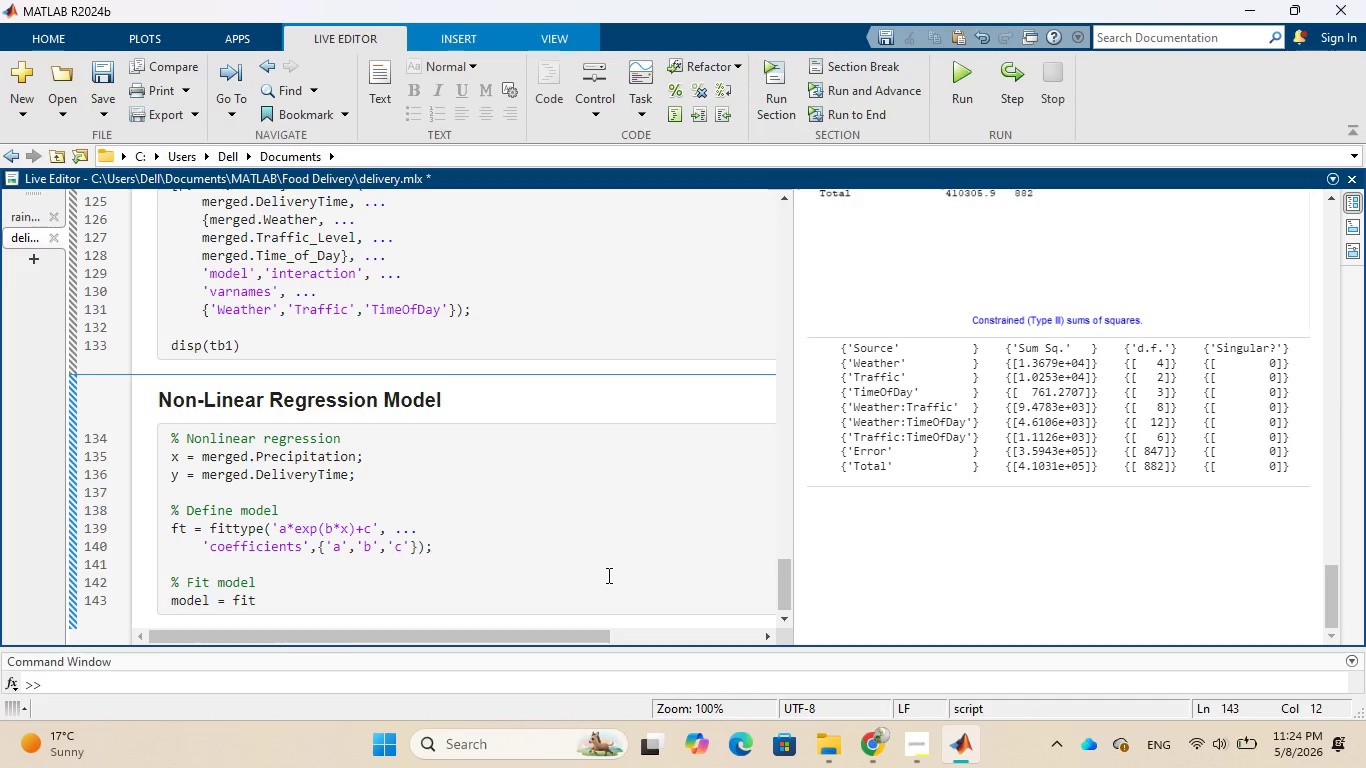 
wait(5.19)
 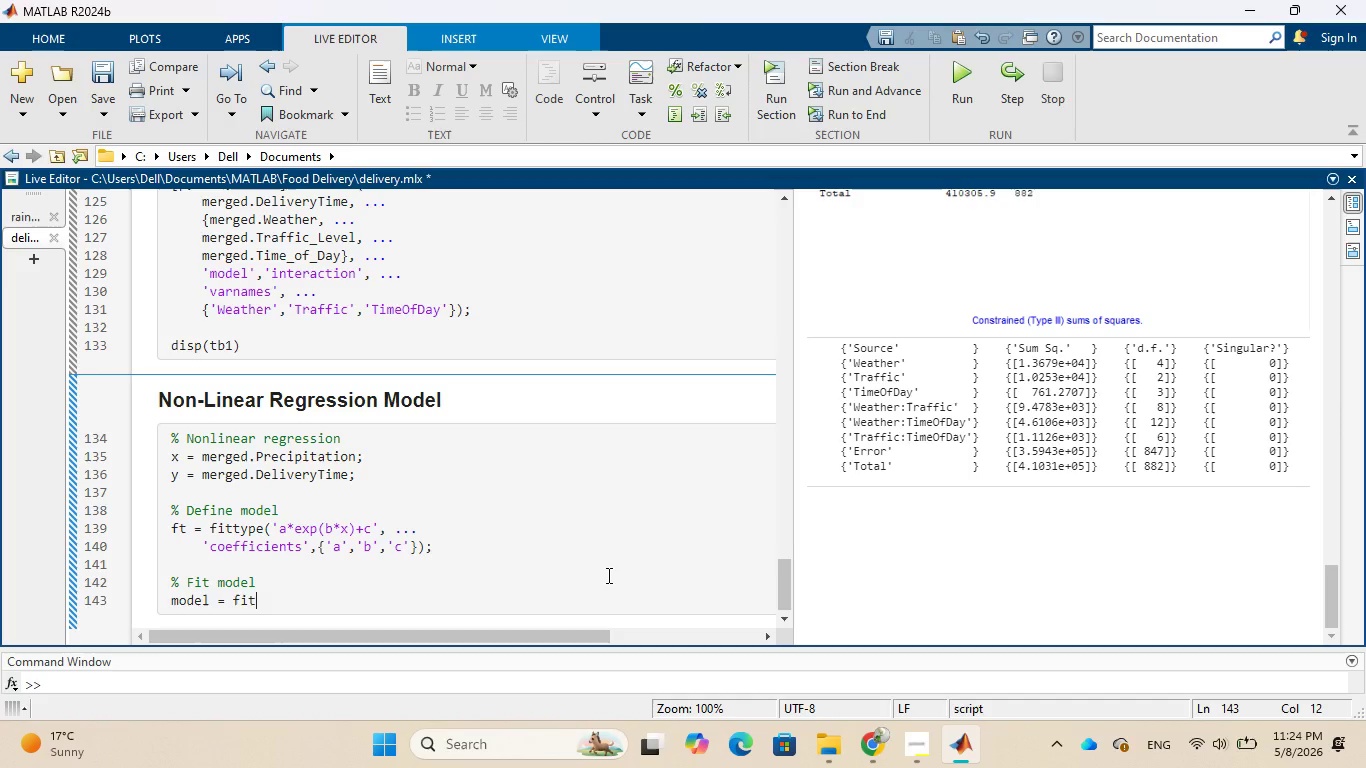 
key(Shift+9)
 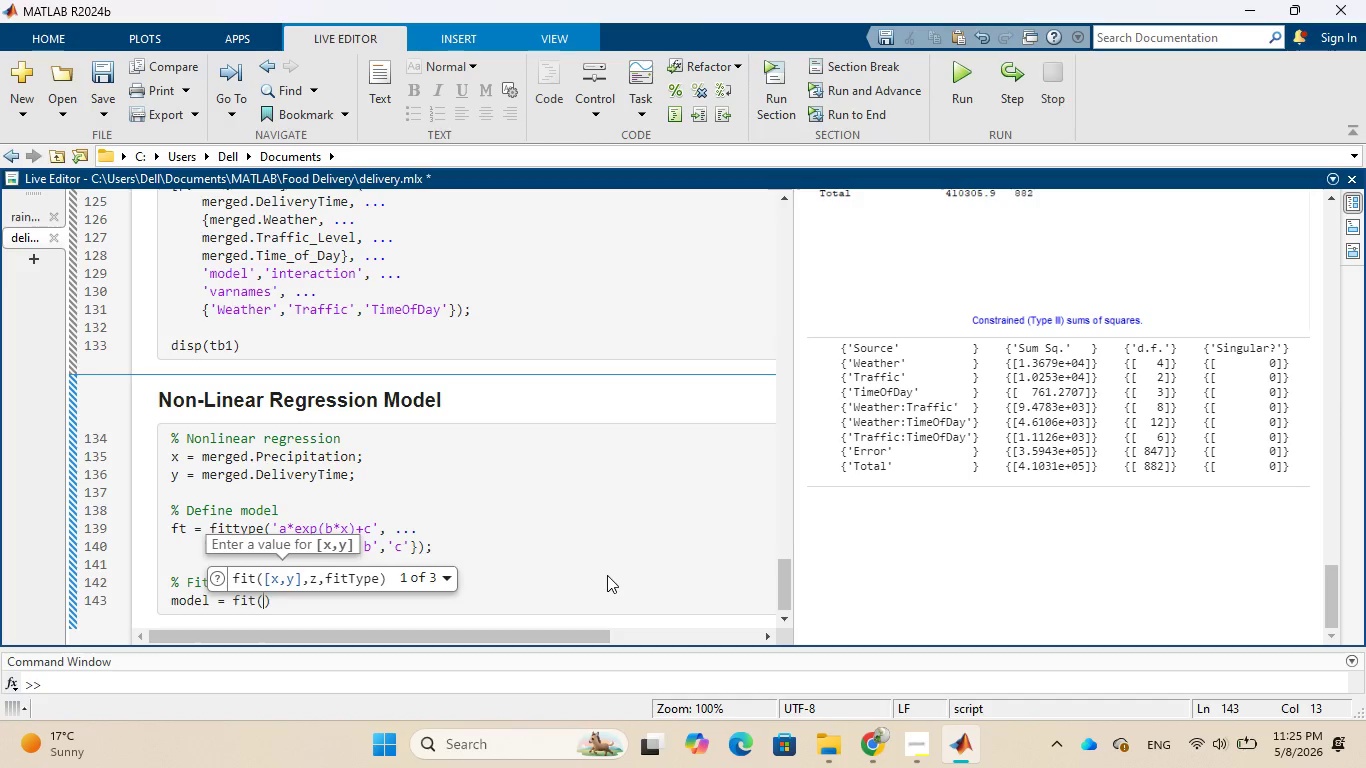 
wait(24.66)
 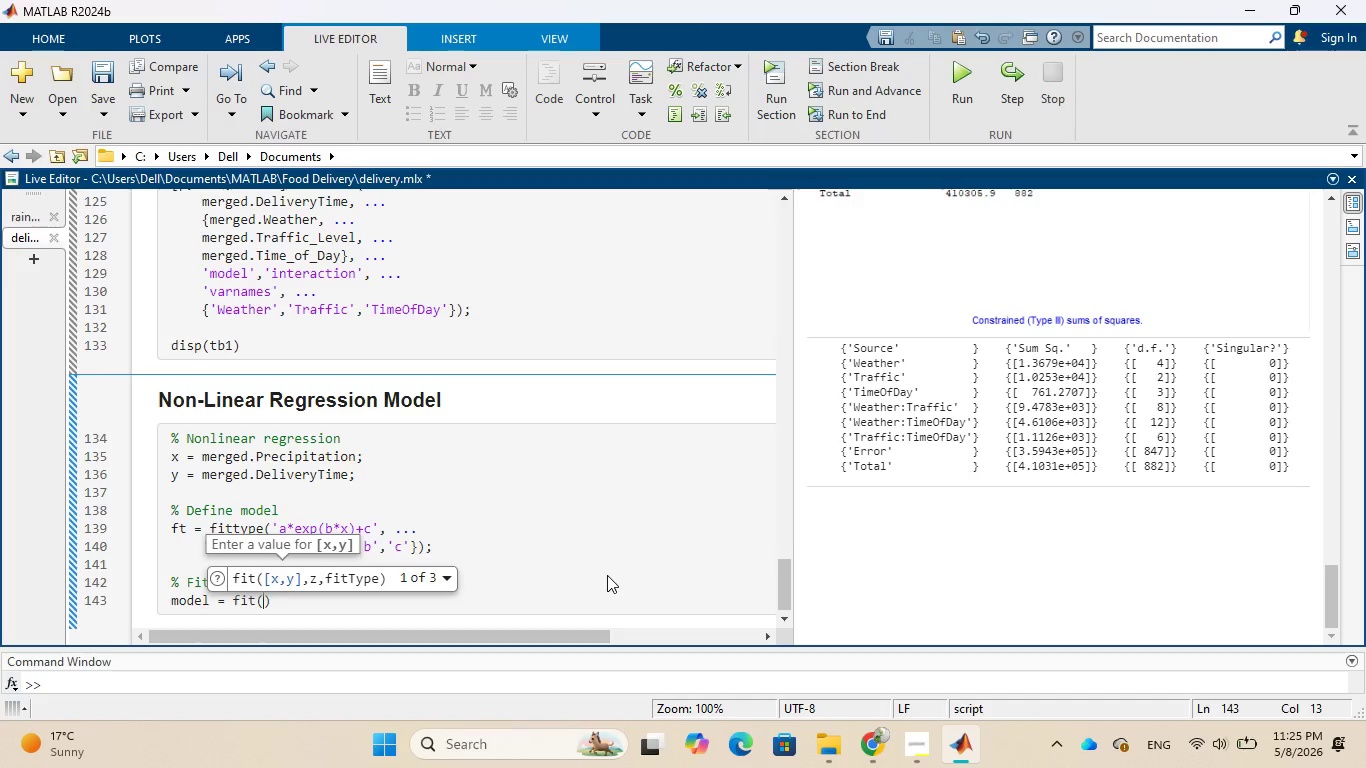 
type(x,y,ft)
 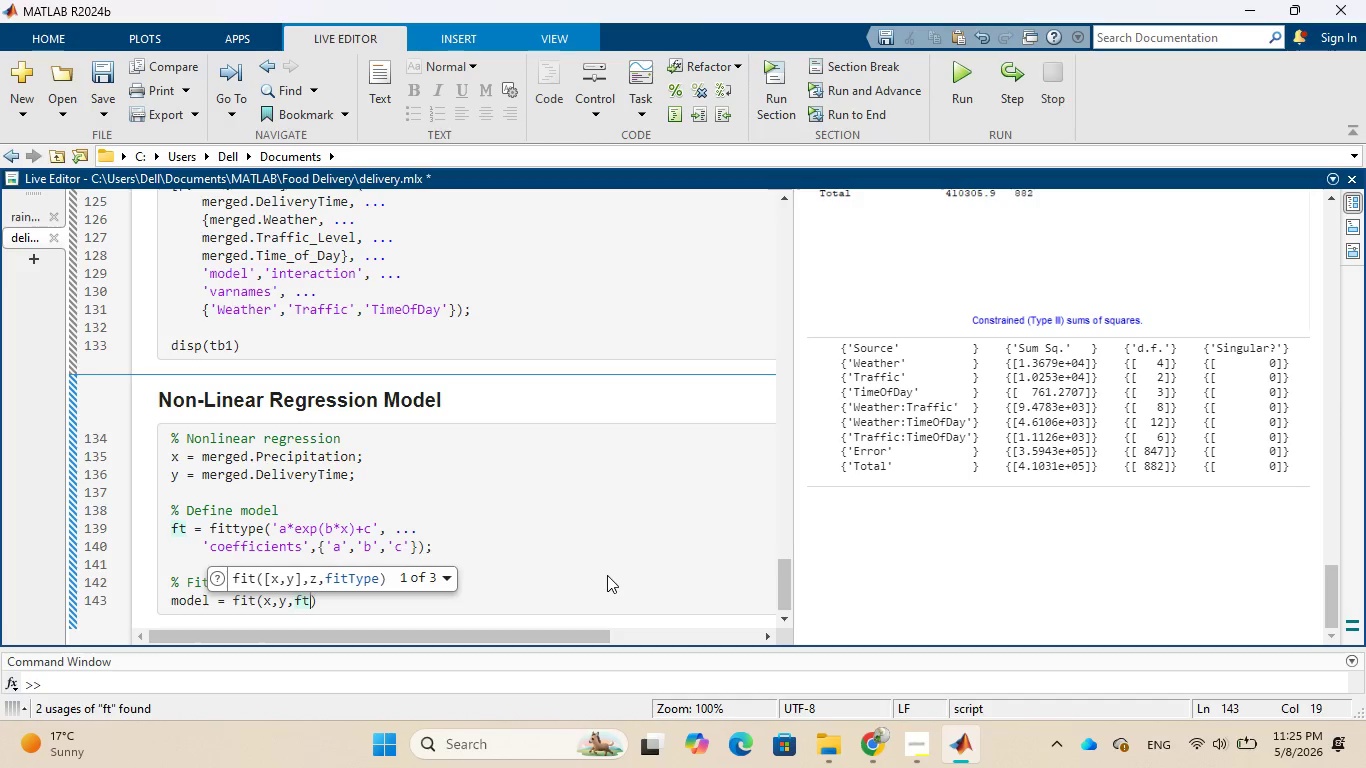 
key(ArrowRight)
 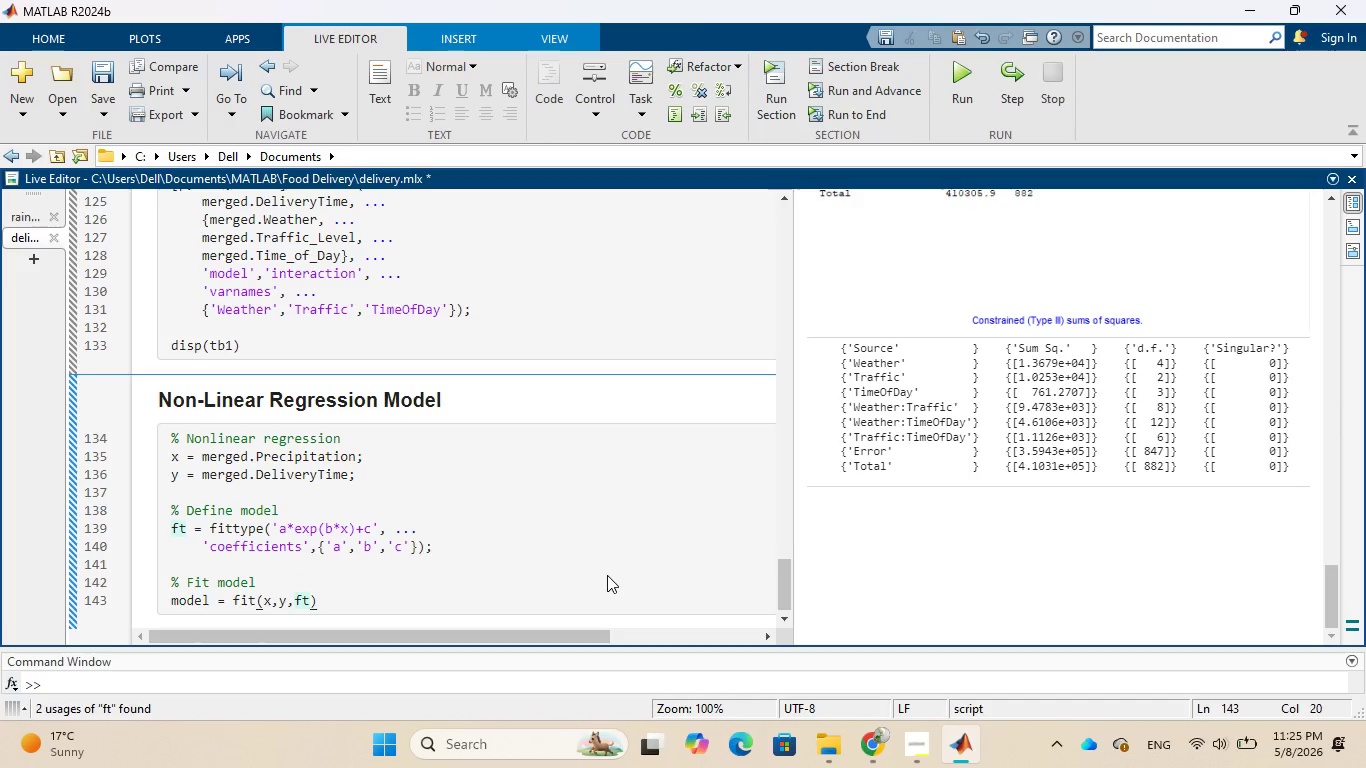 
key(Semicolon)
 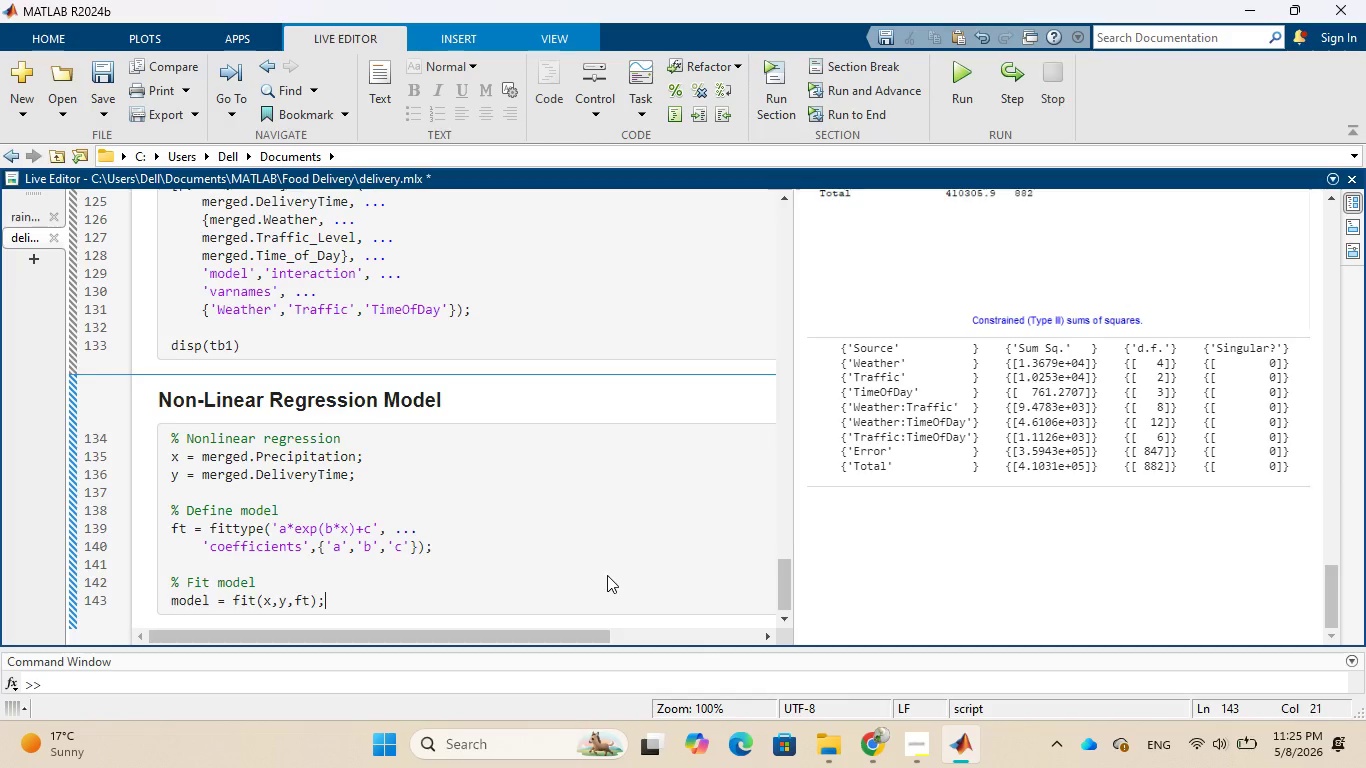 
key(Enter)
 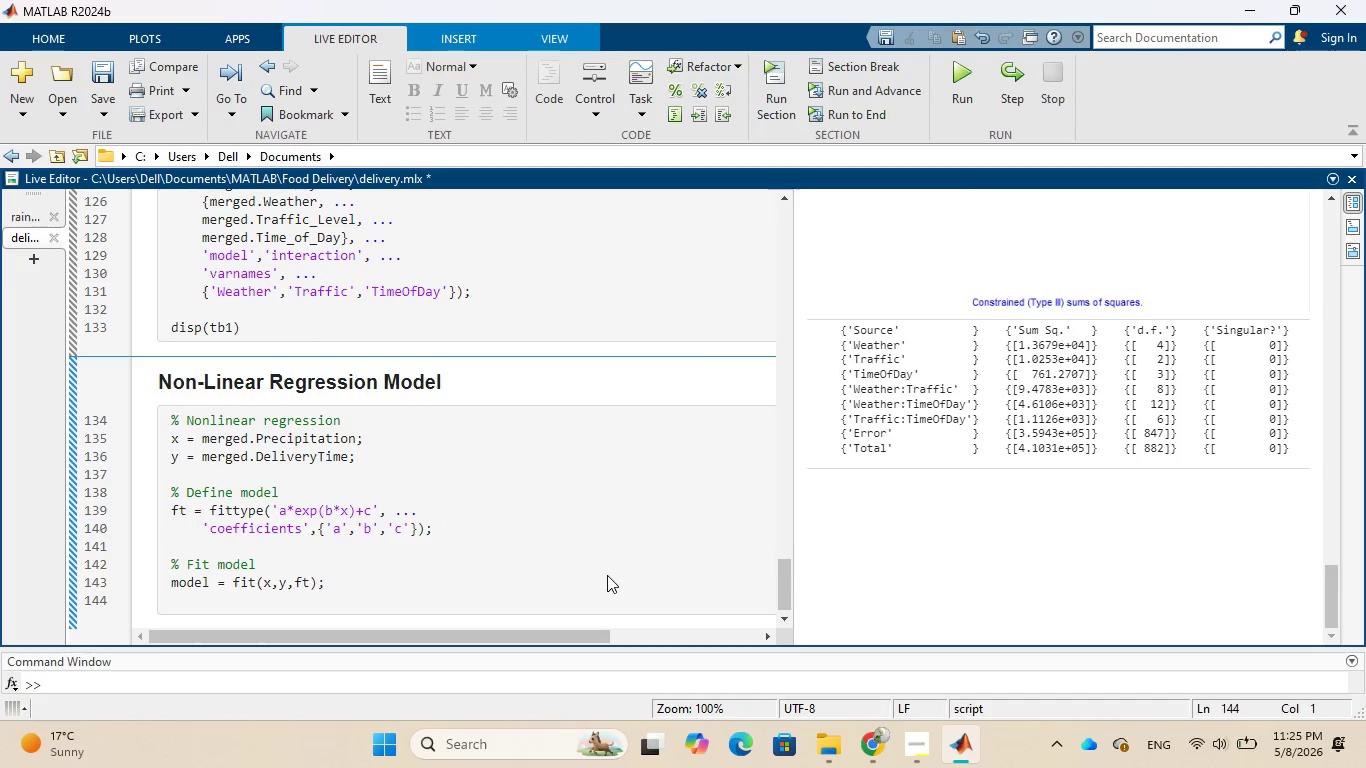 
key(Enter)
 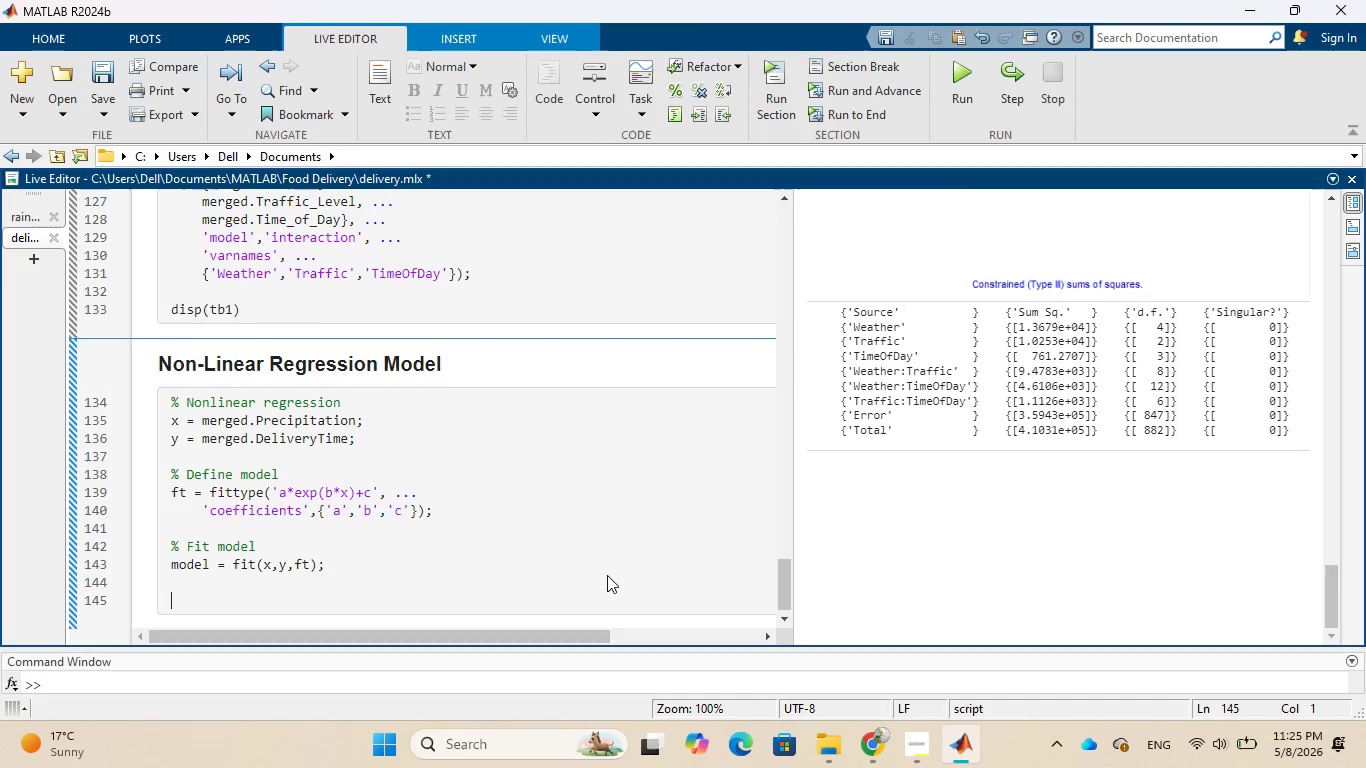 
key(Shift+ShiftLeft)
 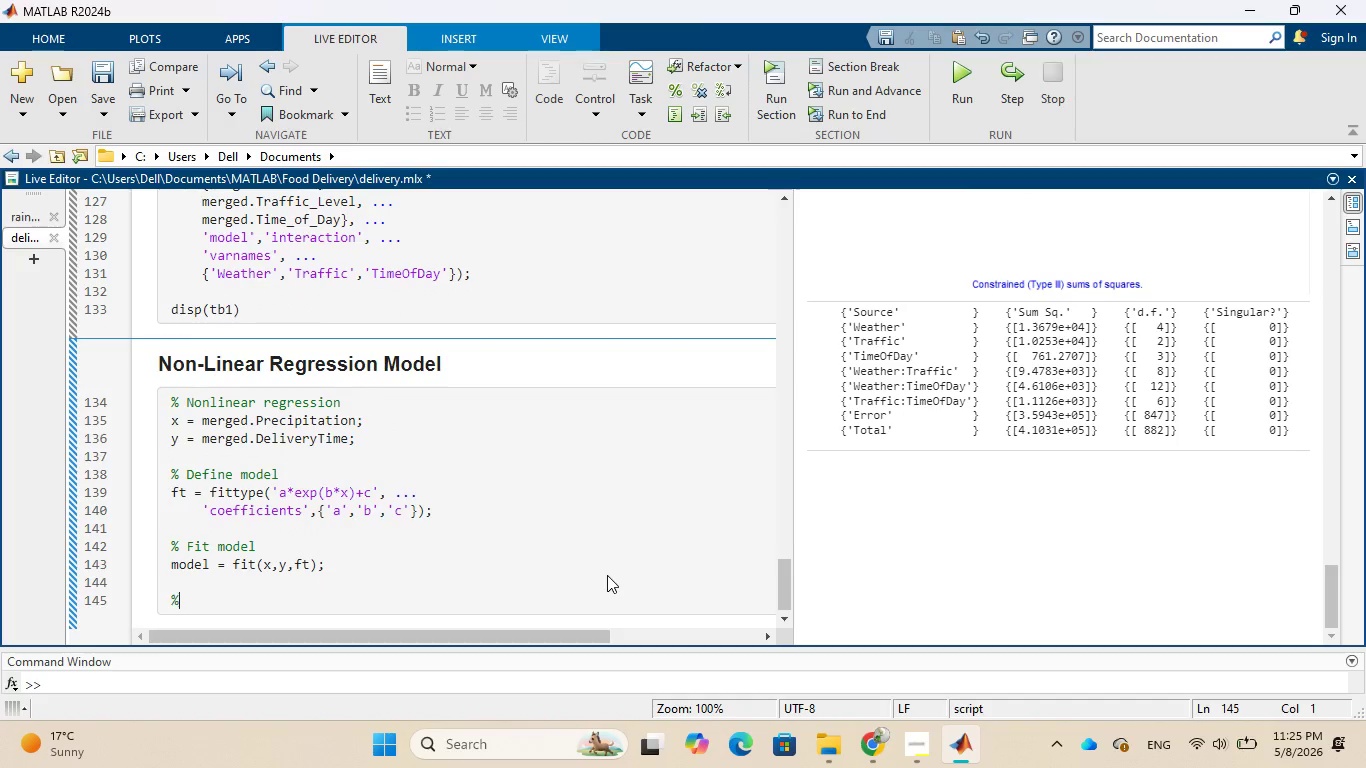 
key(Shift+5)
 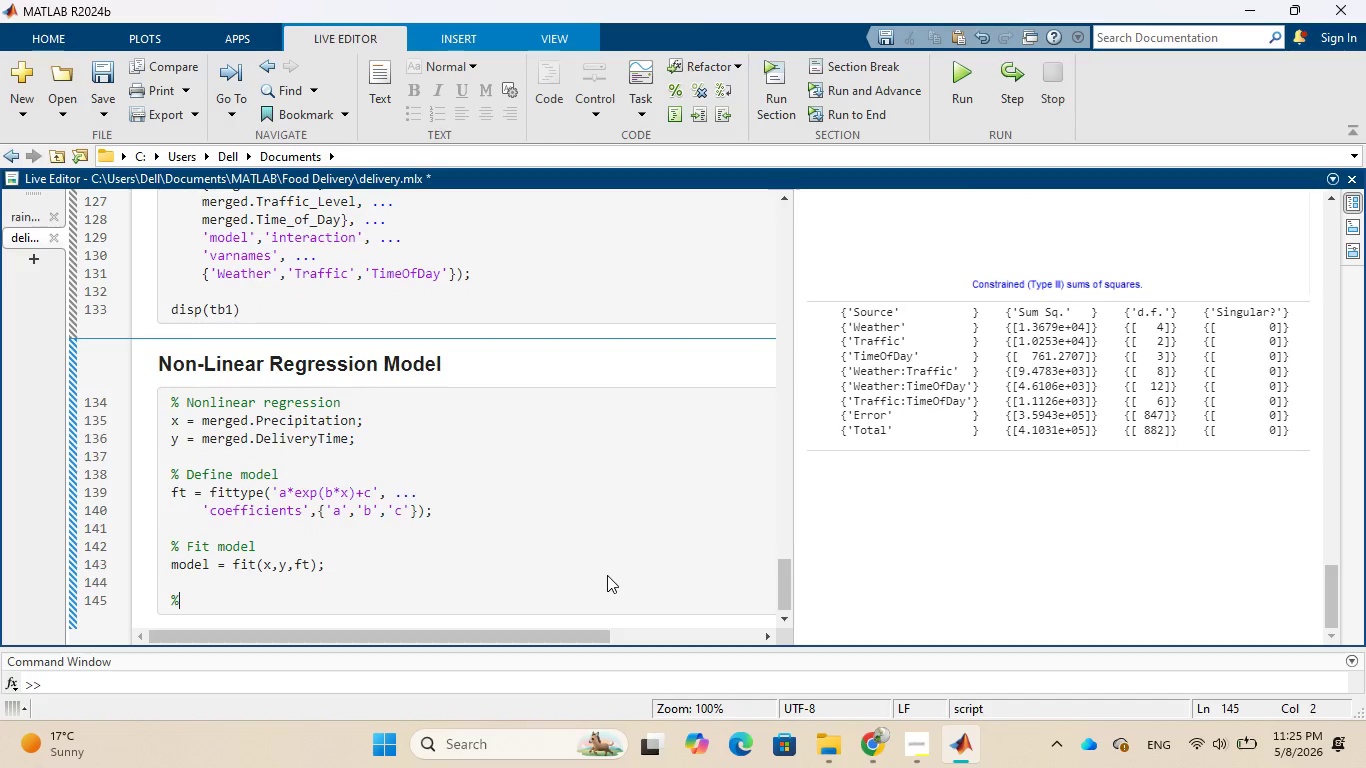 
key(Space)
 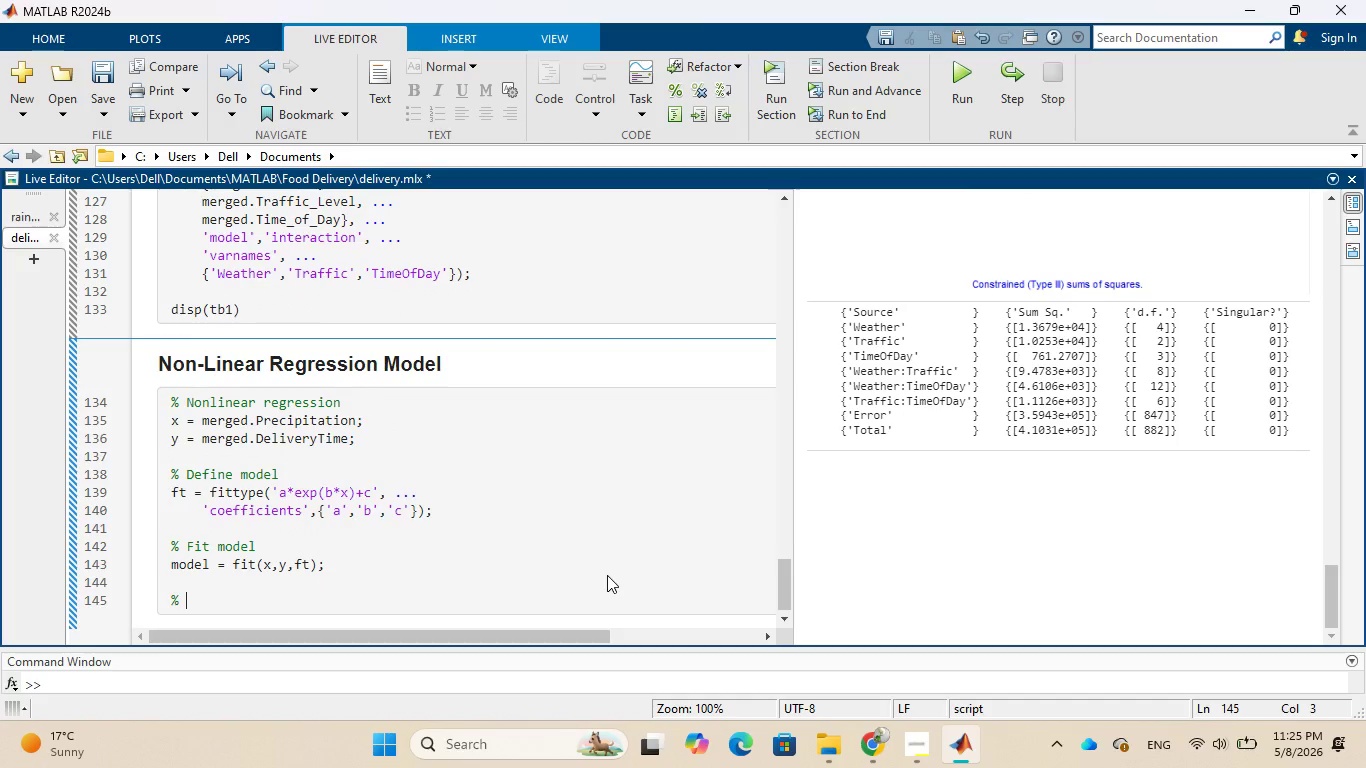 
type(Display model)
 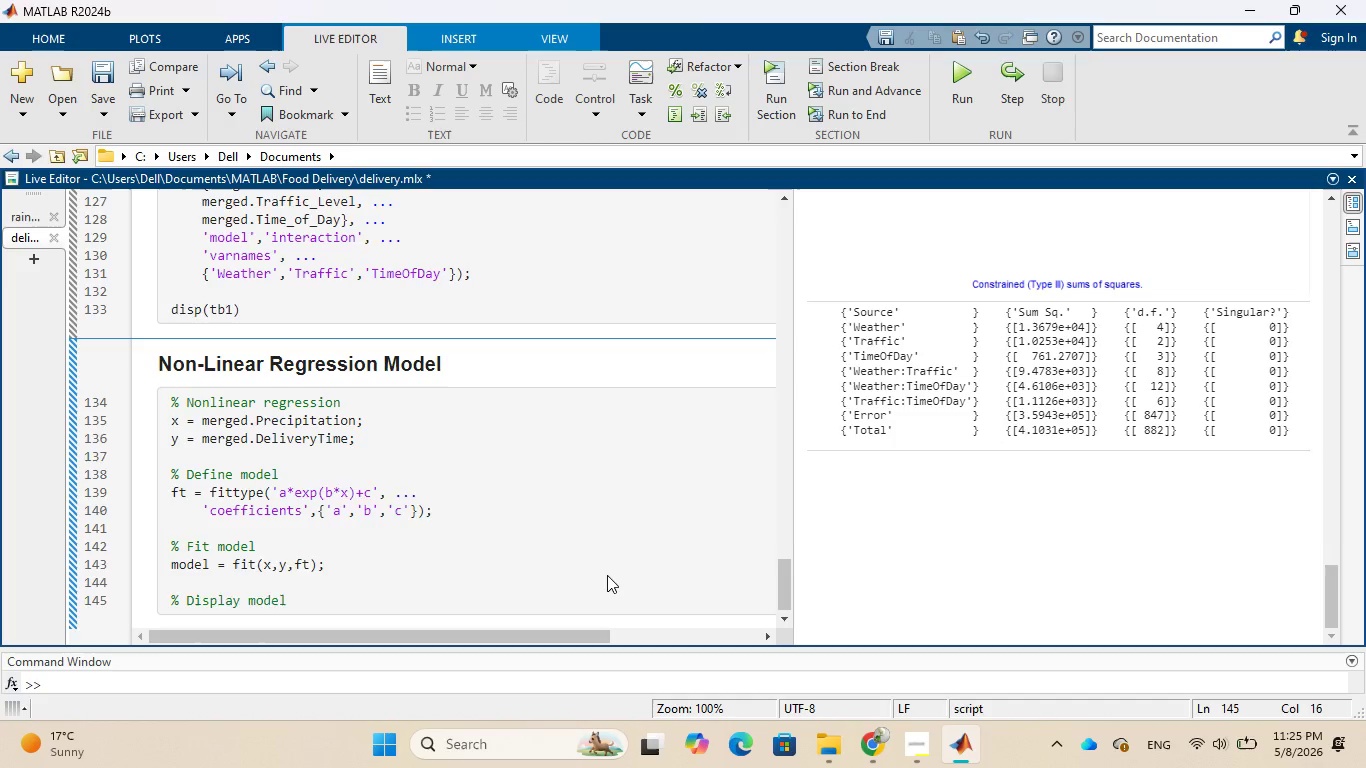 
key(Enter)
 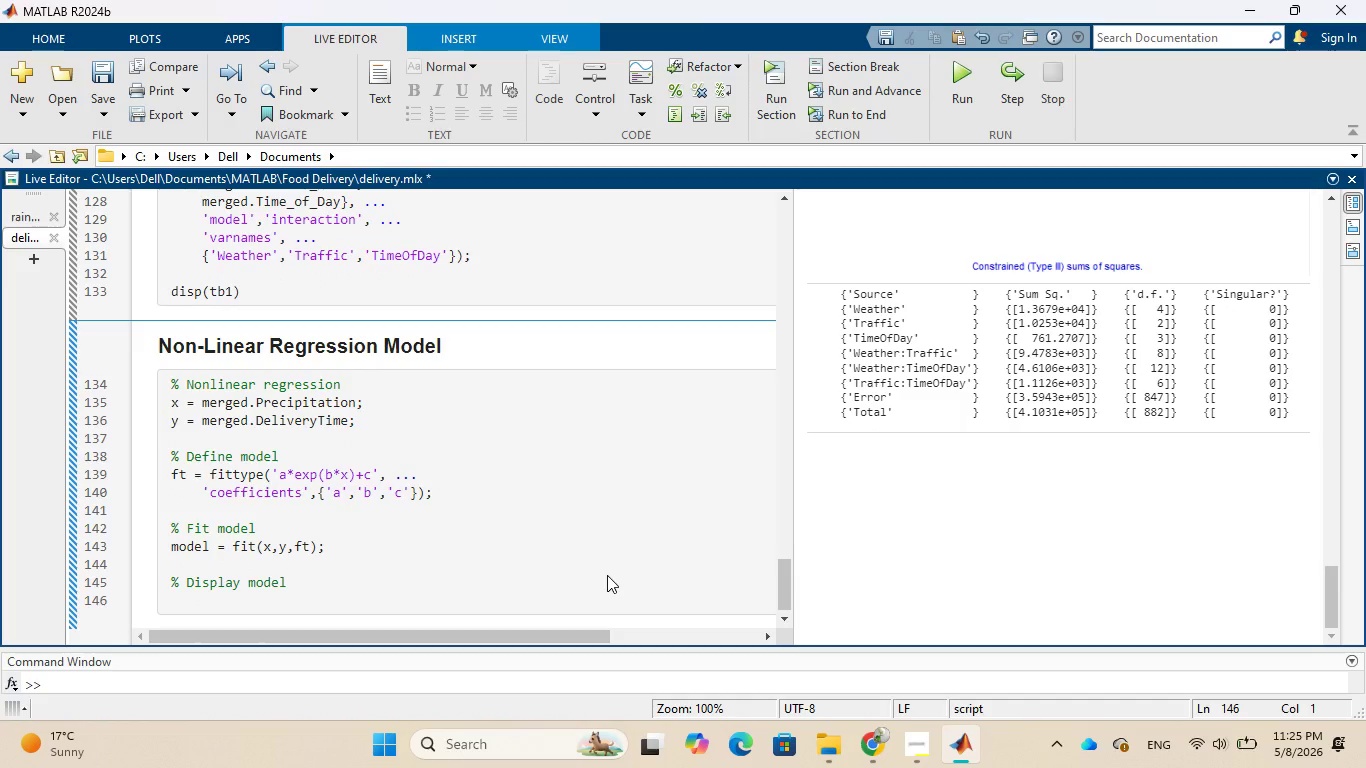 
type(disp(model)
 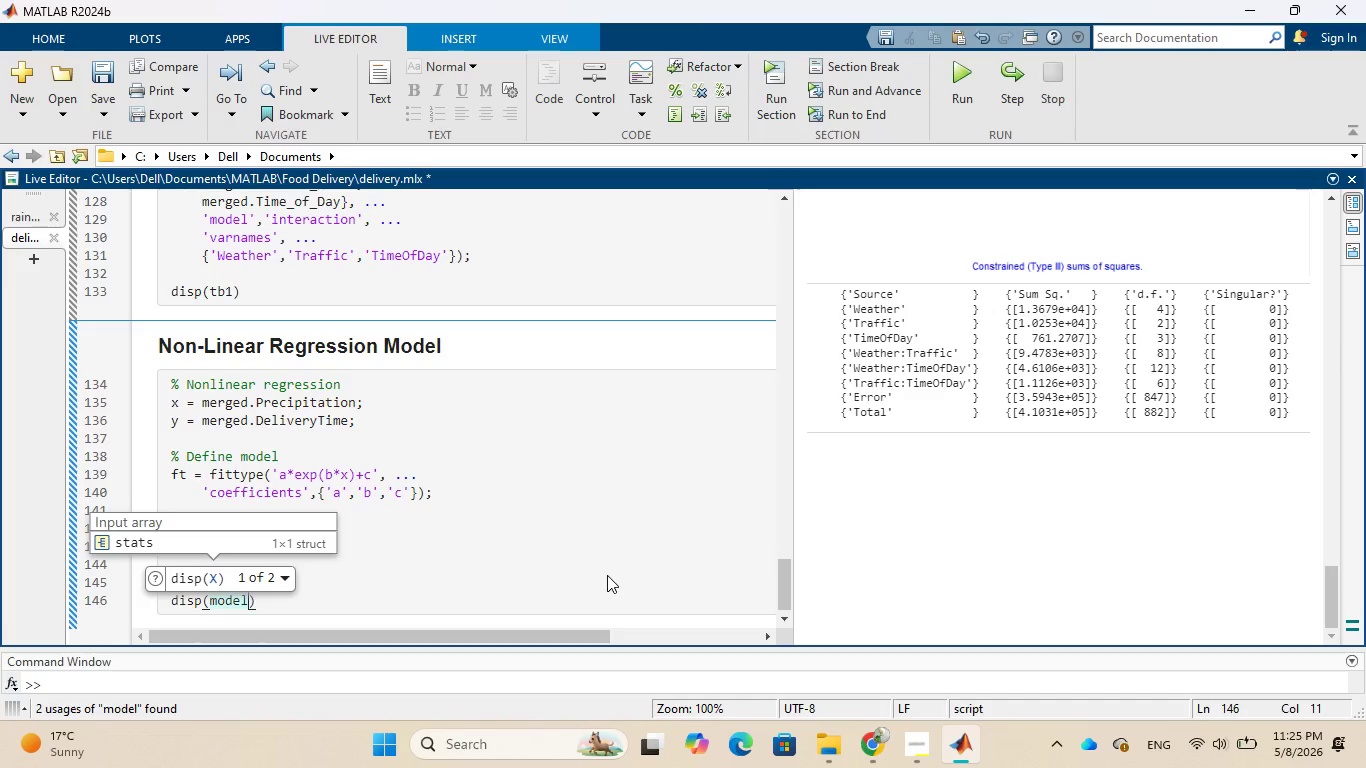 
key(ArrowRight)
 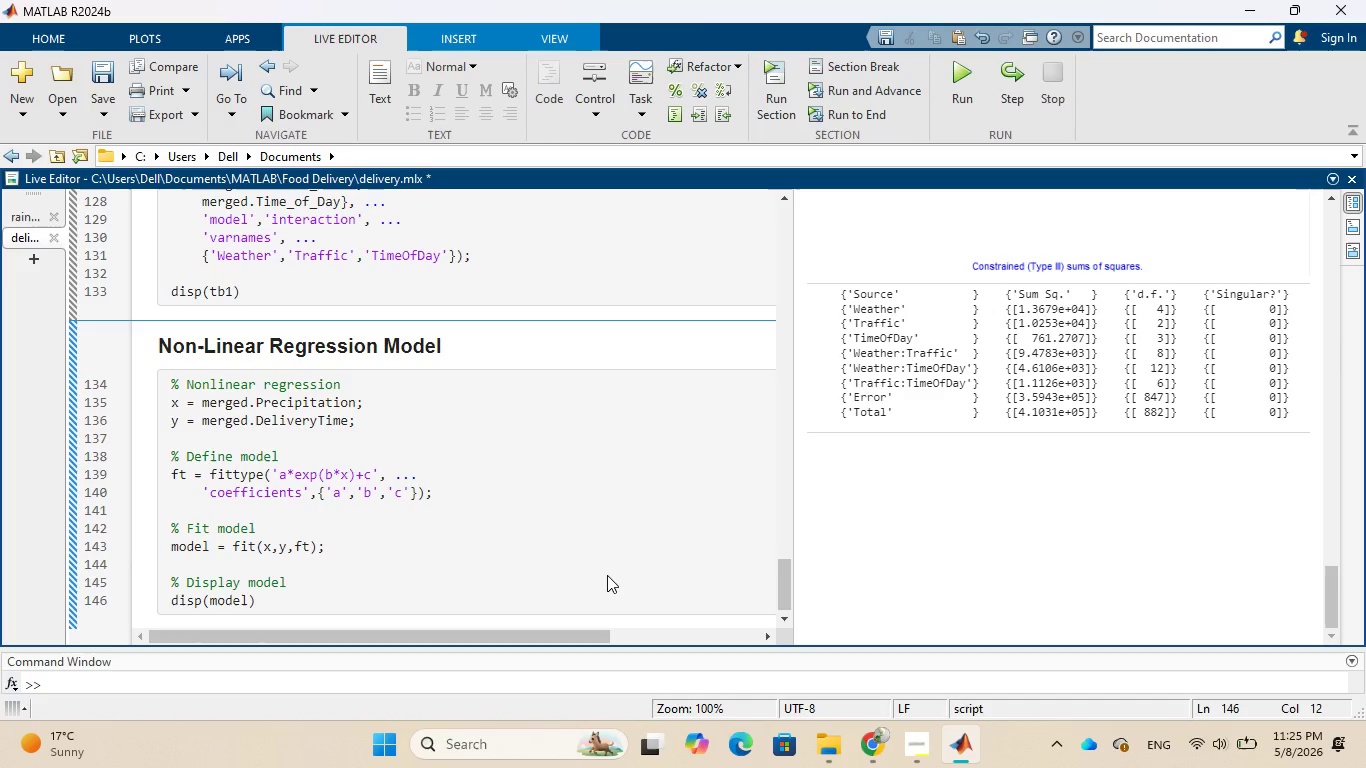 
key(Semicolon)
 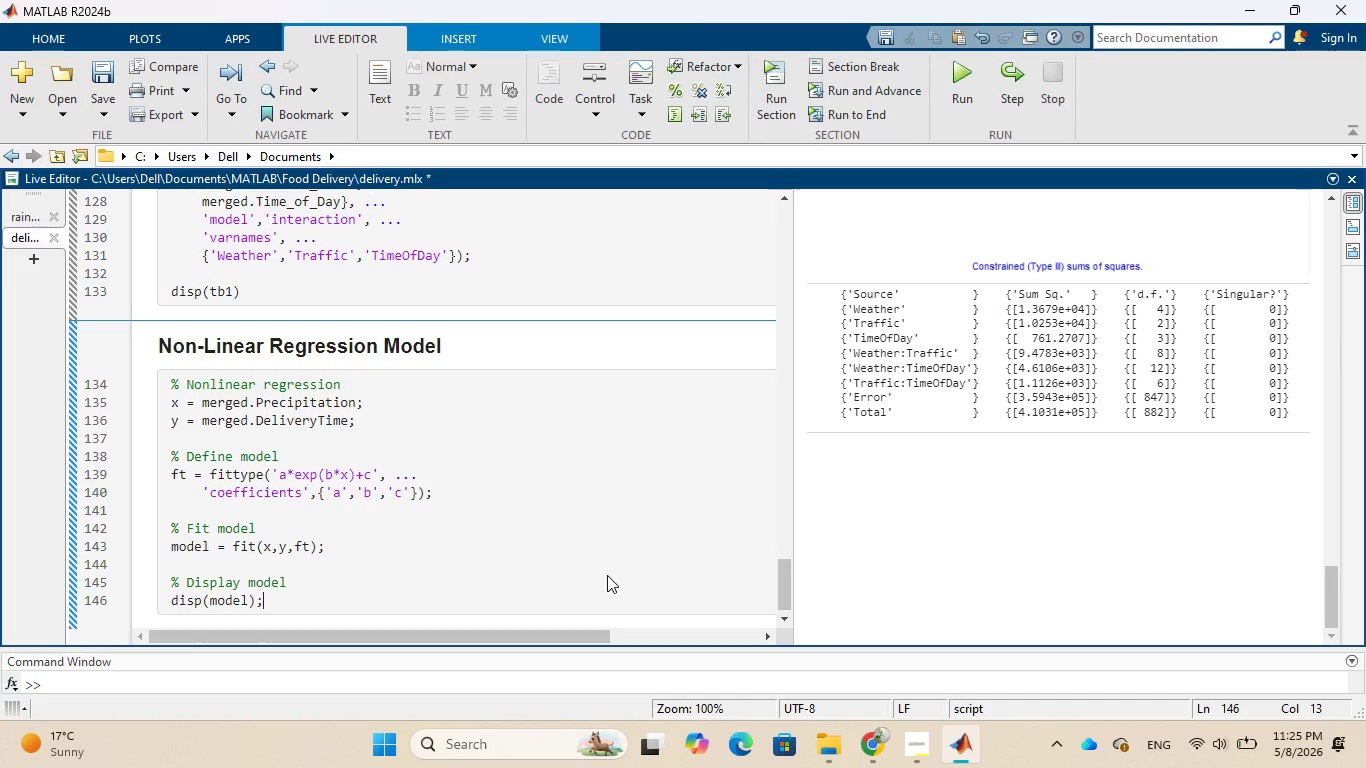 
key(Enter)
 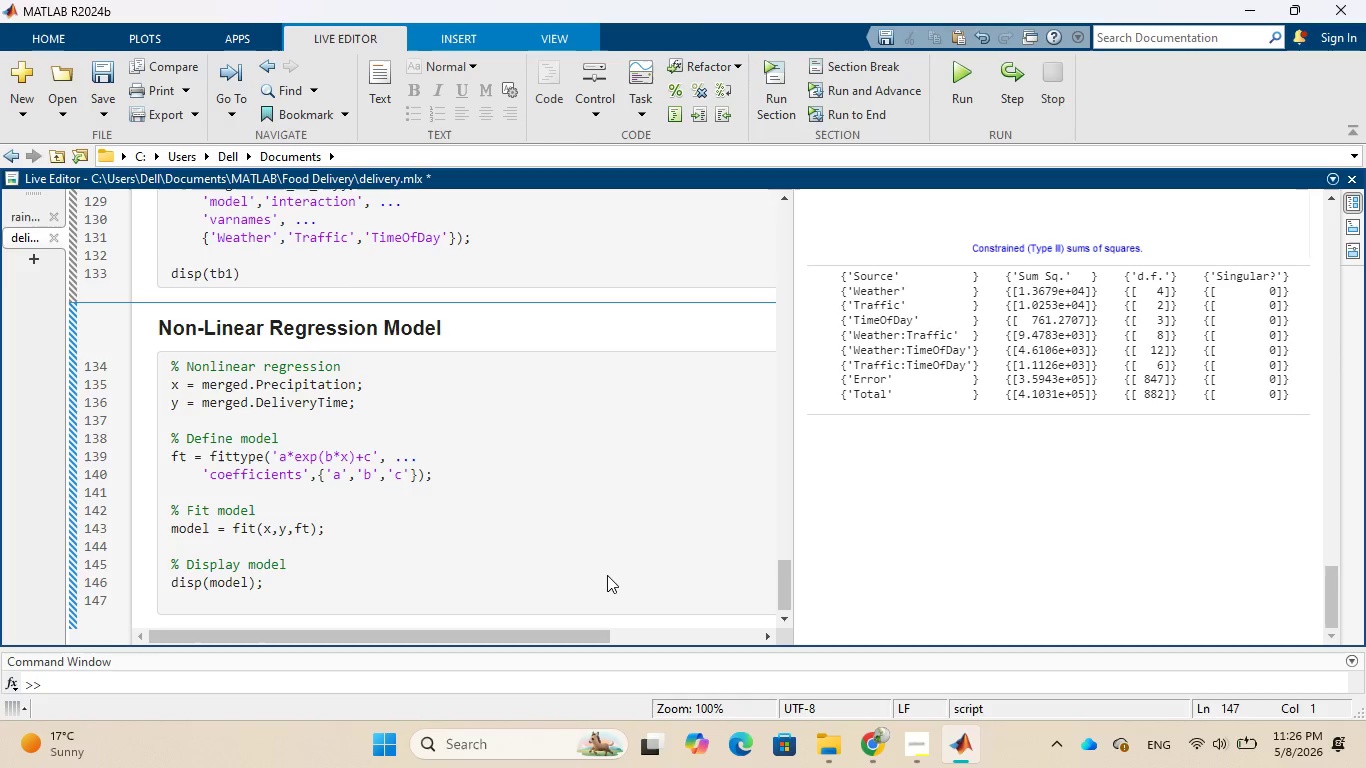 
wait(7.19)
 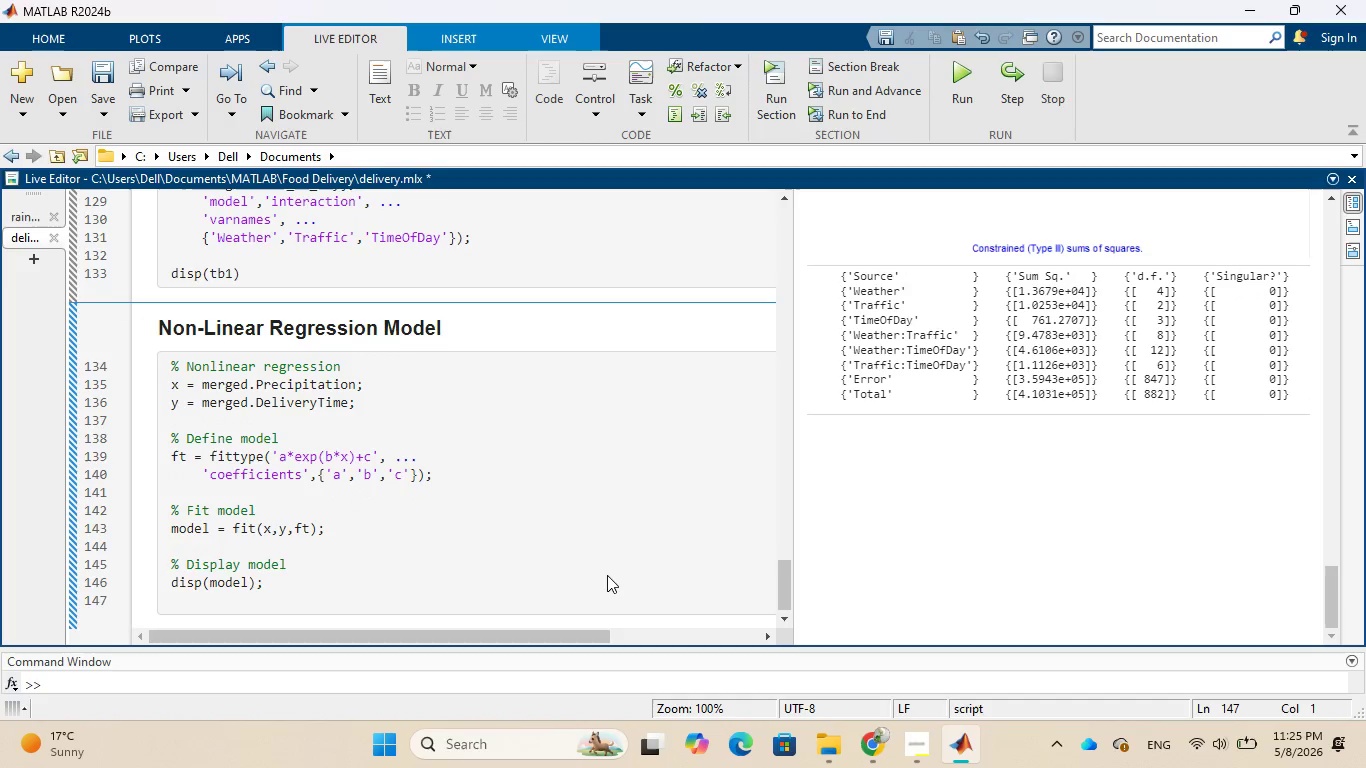 
key(Enter)
 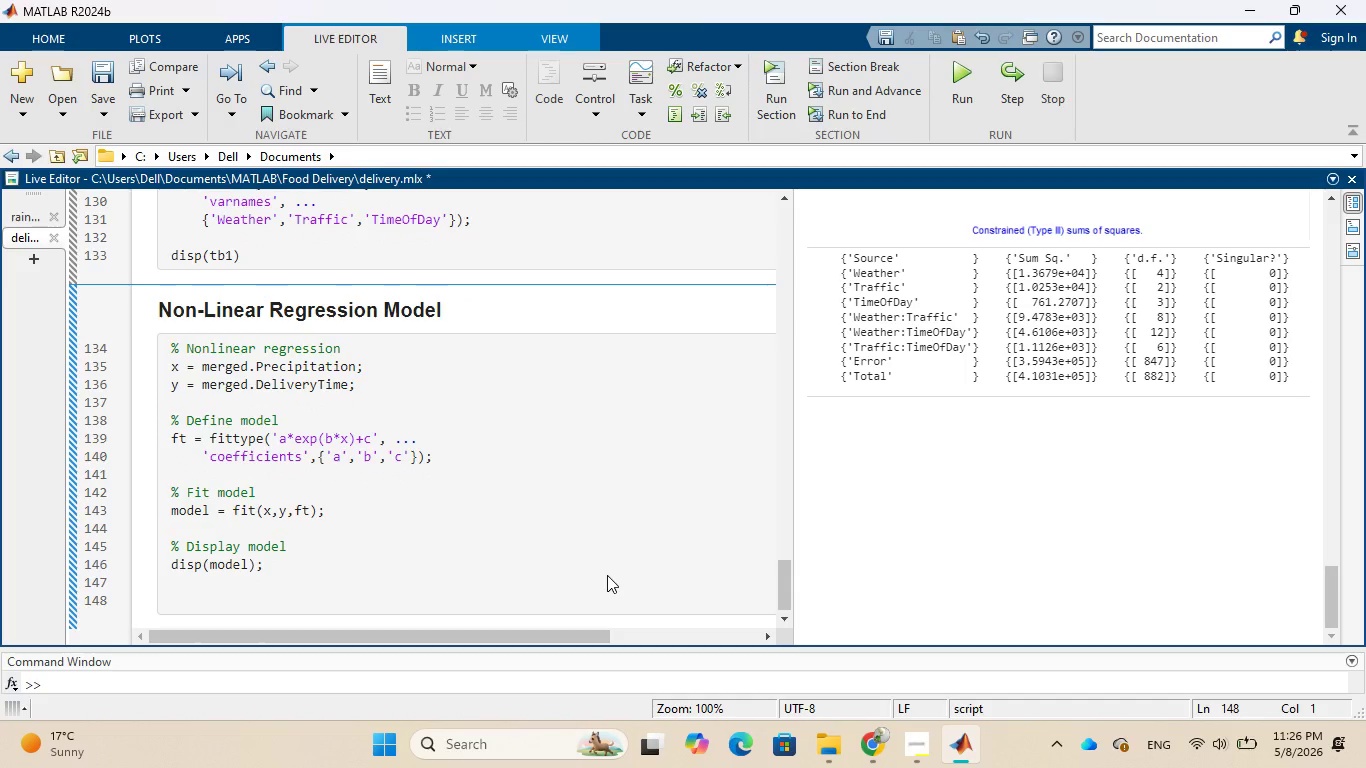 
type(% Plot)
 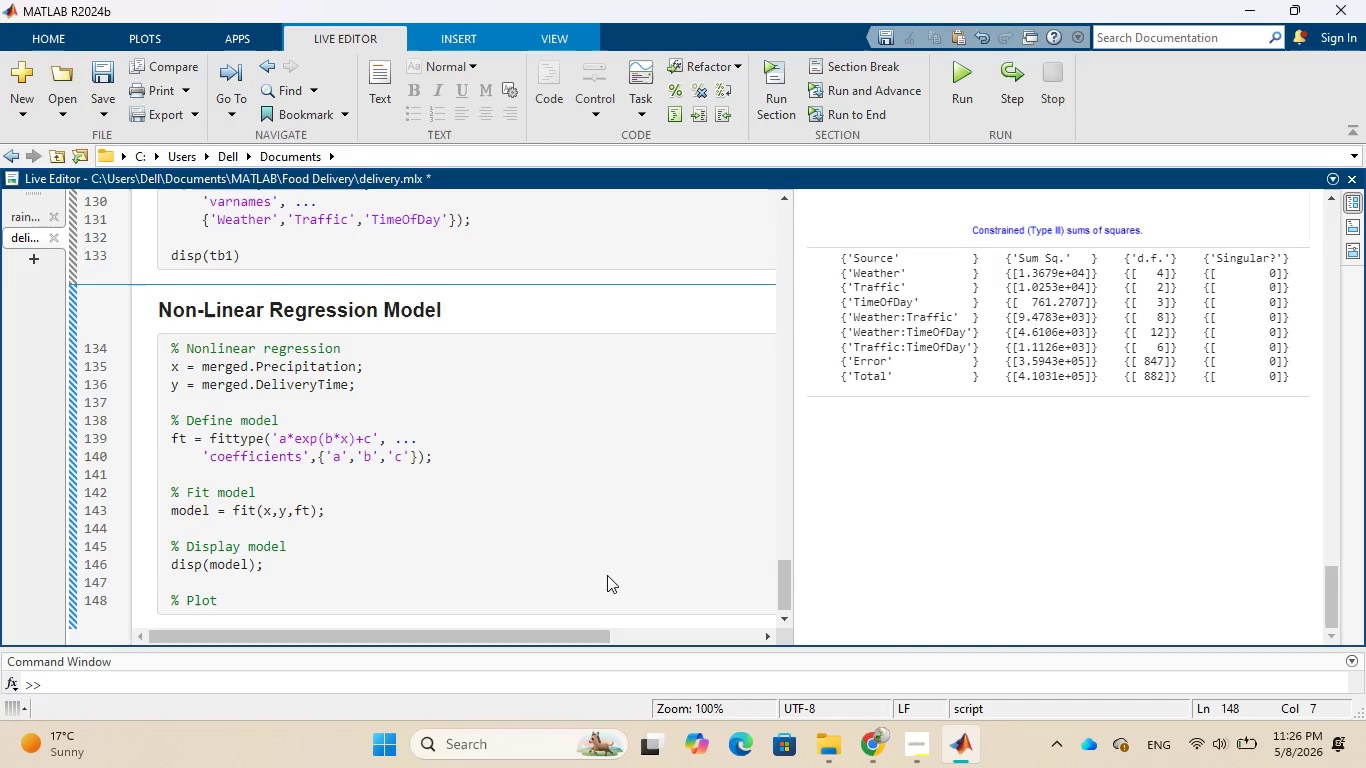 
key(Enter)
 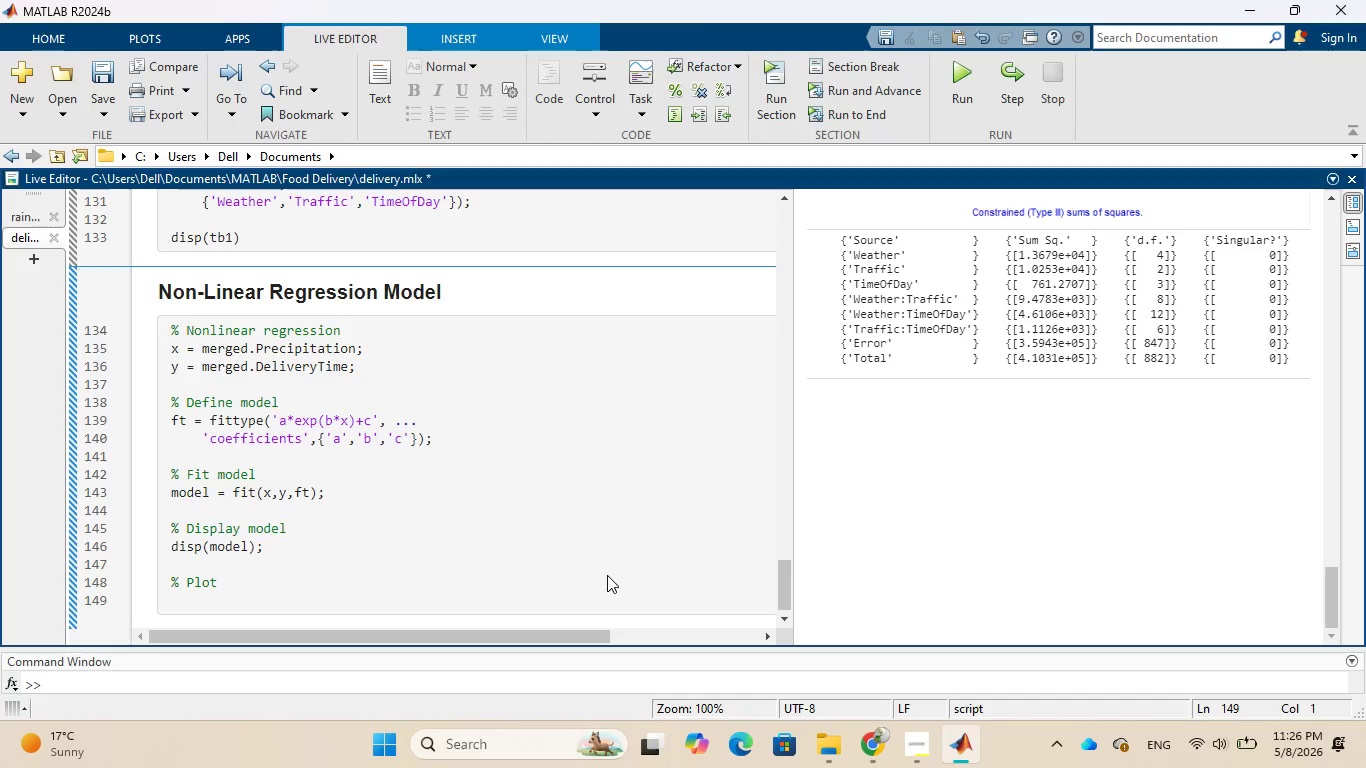 
type(figure)
 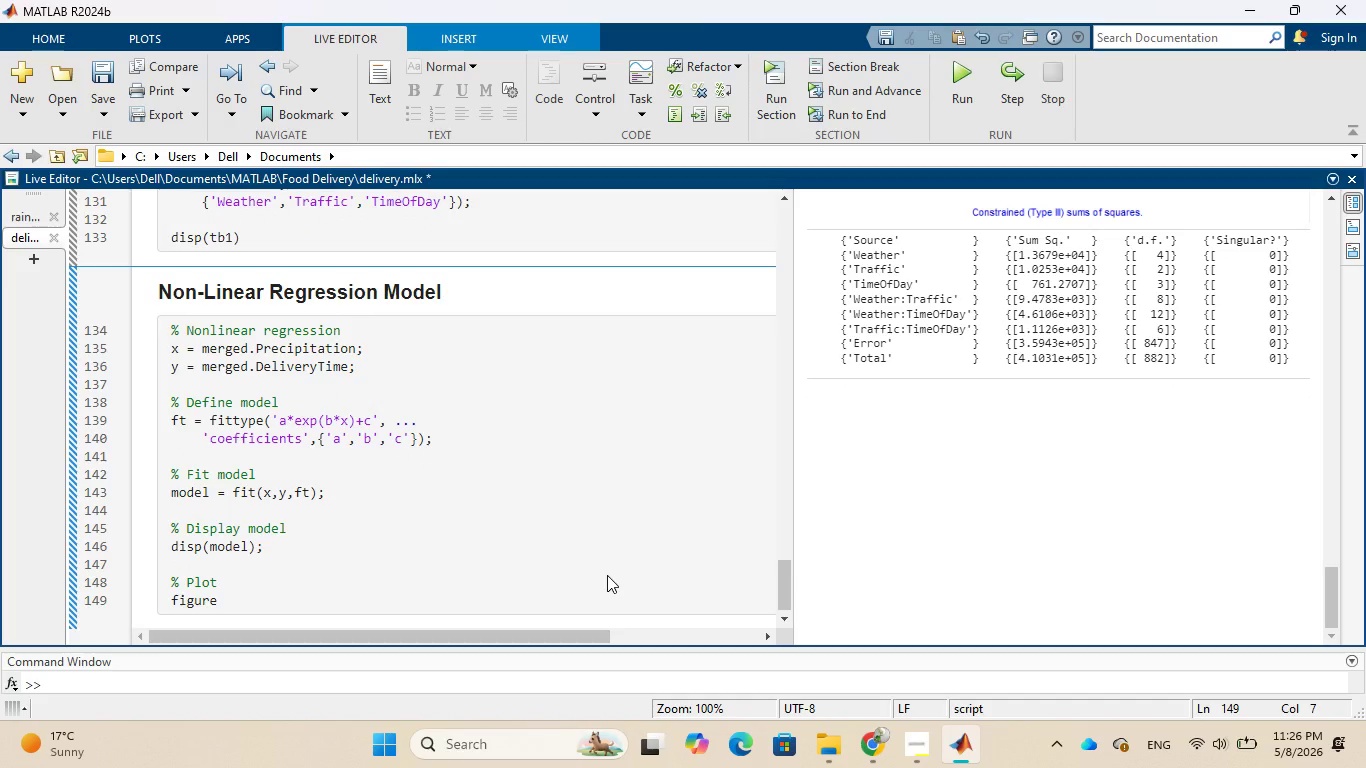 
wait(6.09)
 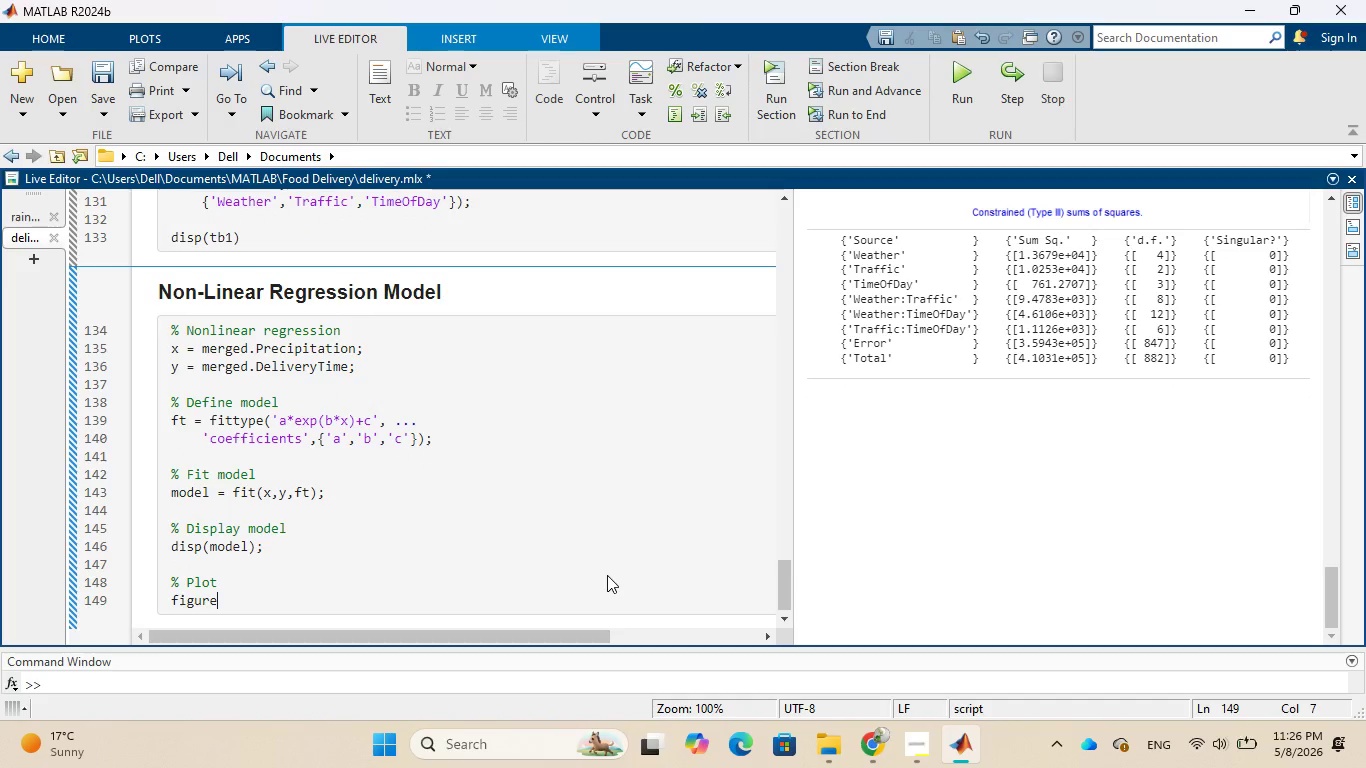 
key(Semicolon)
 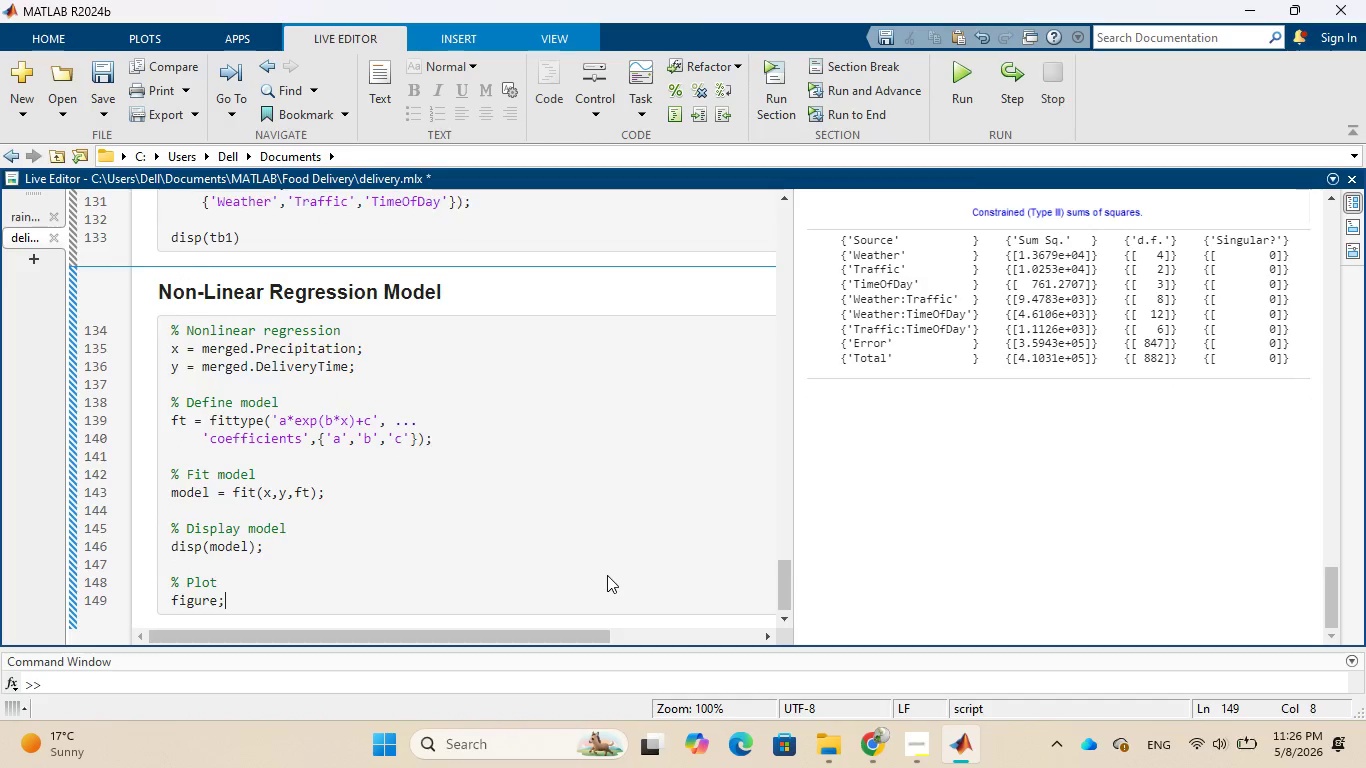 
key(Enter)
 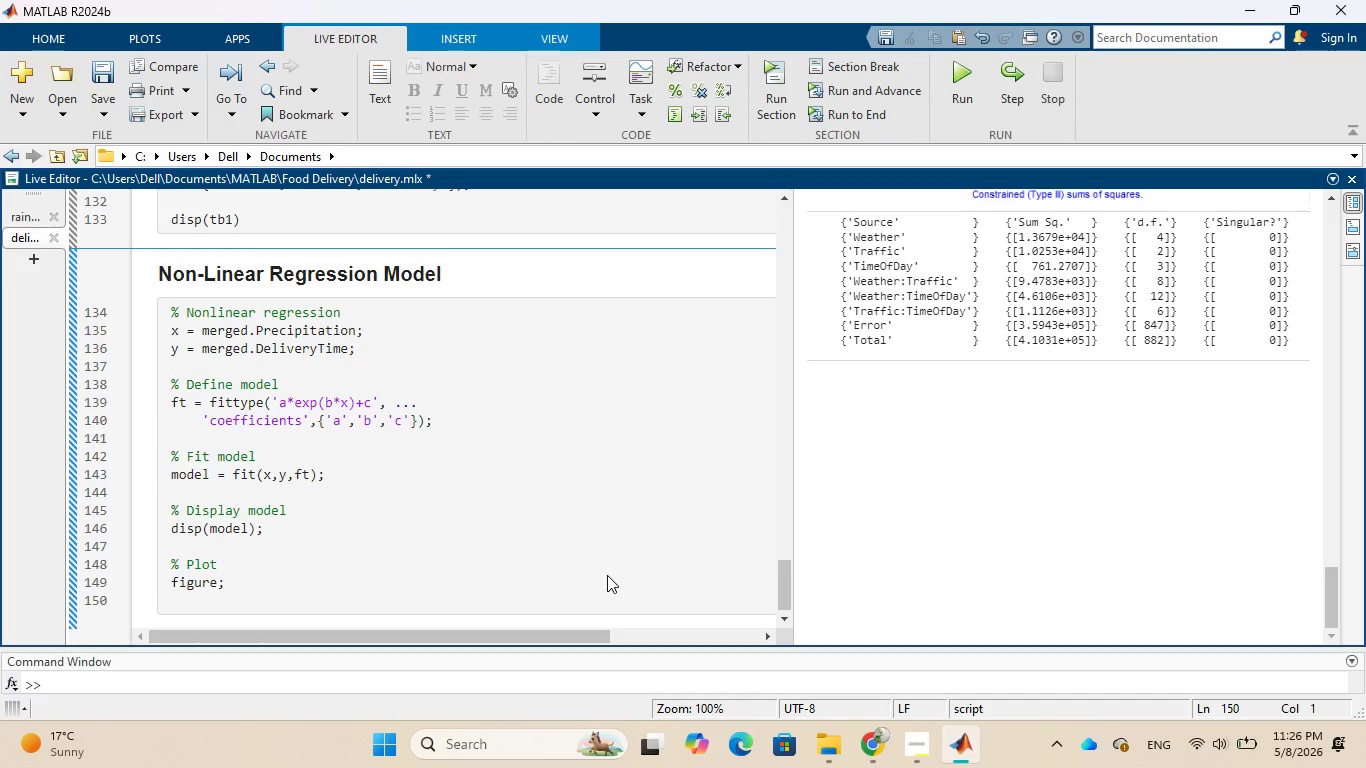 
type(plot()
 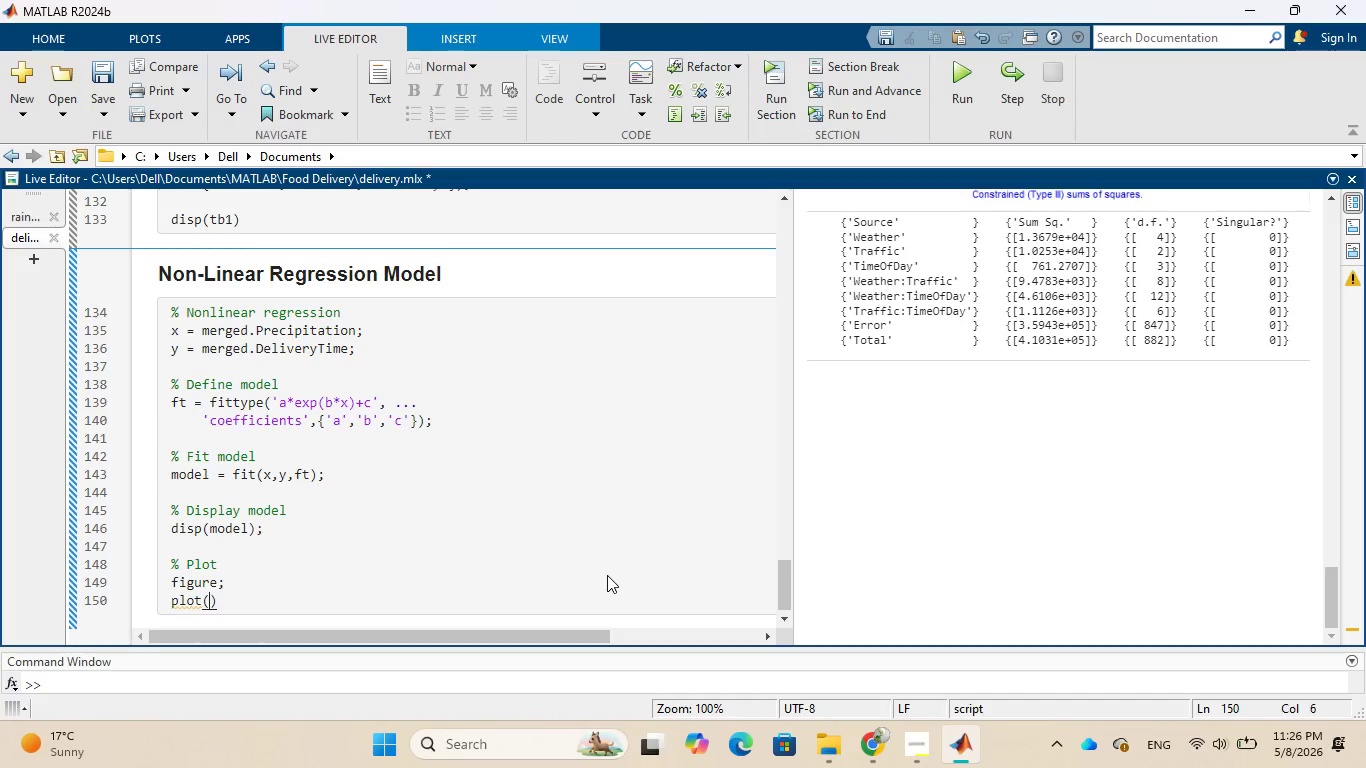 
wait(6.28)
 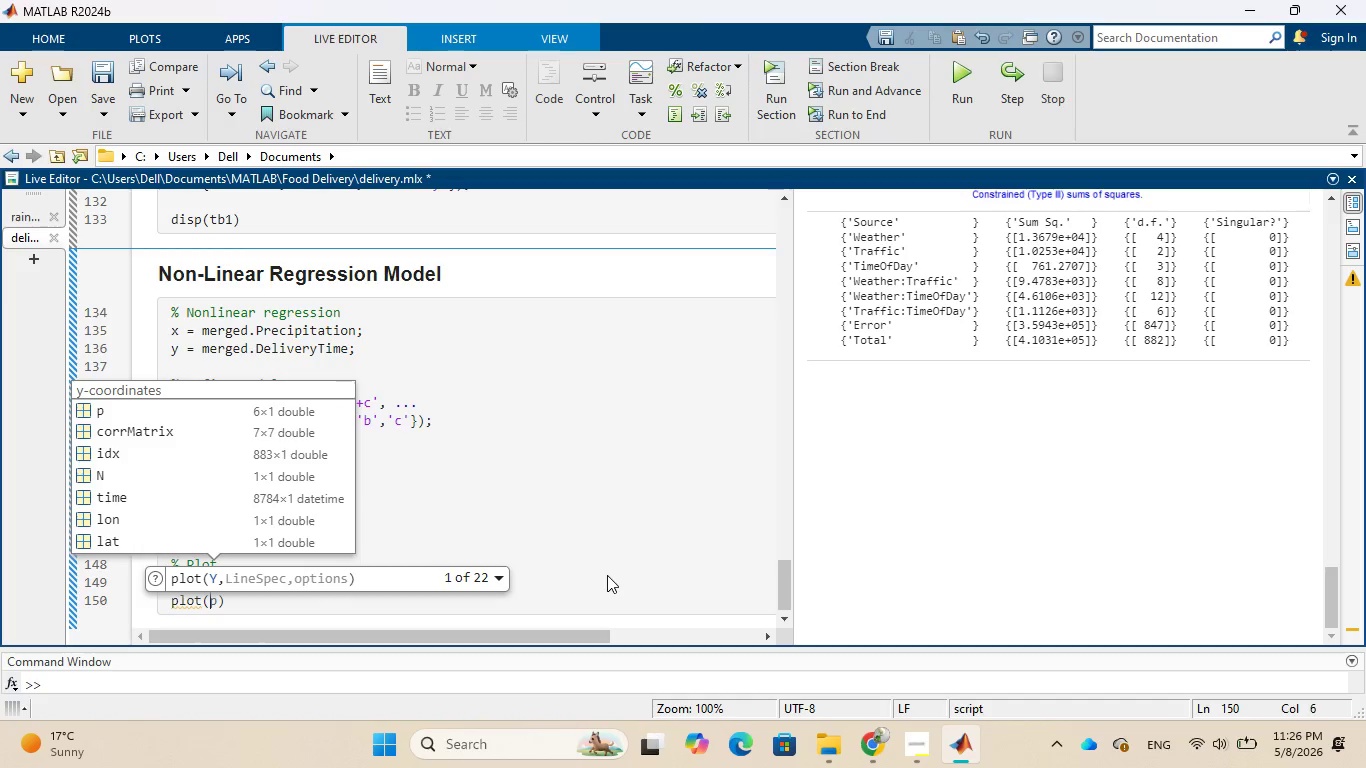 
type(model, )
 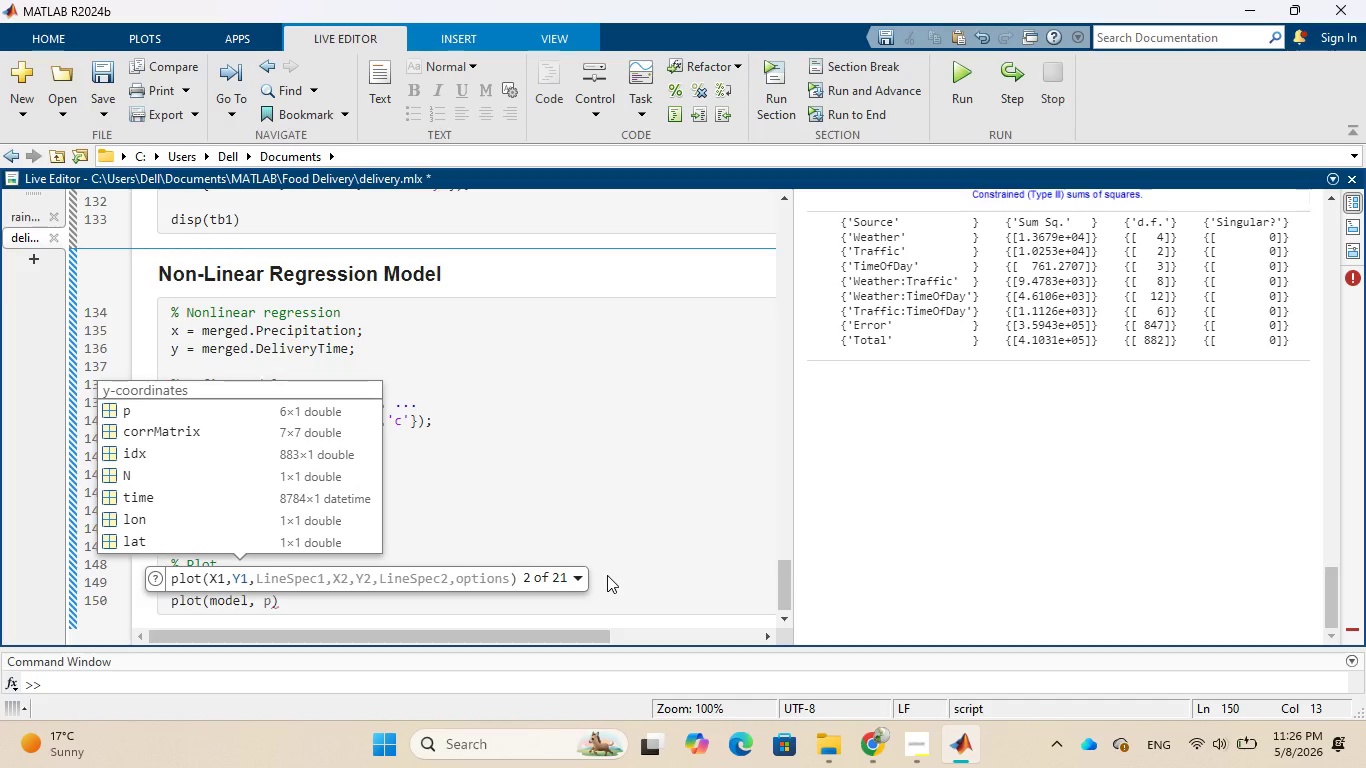 
key(X)
 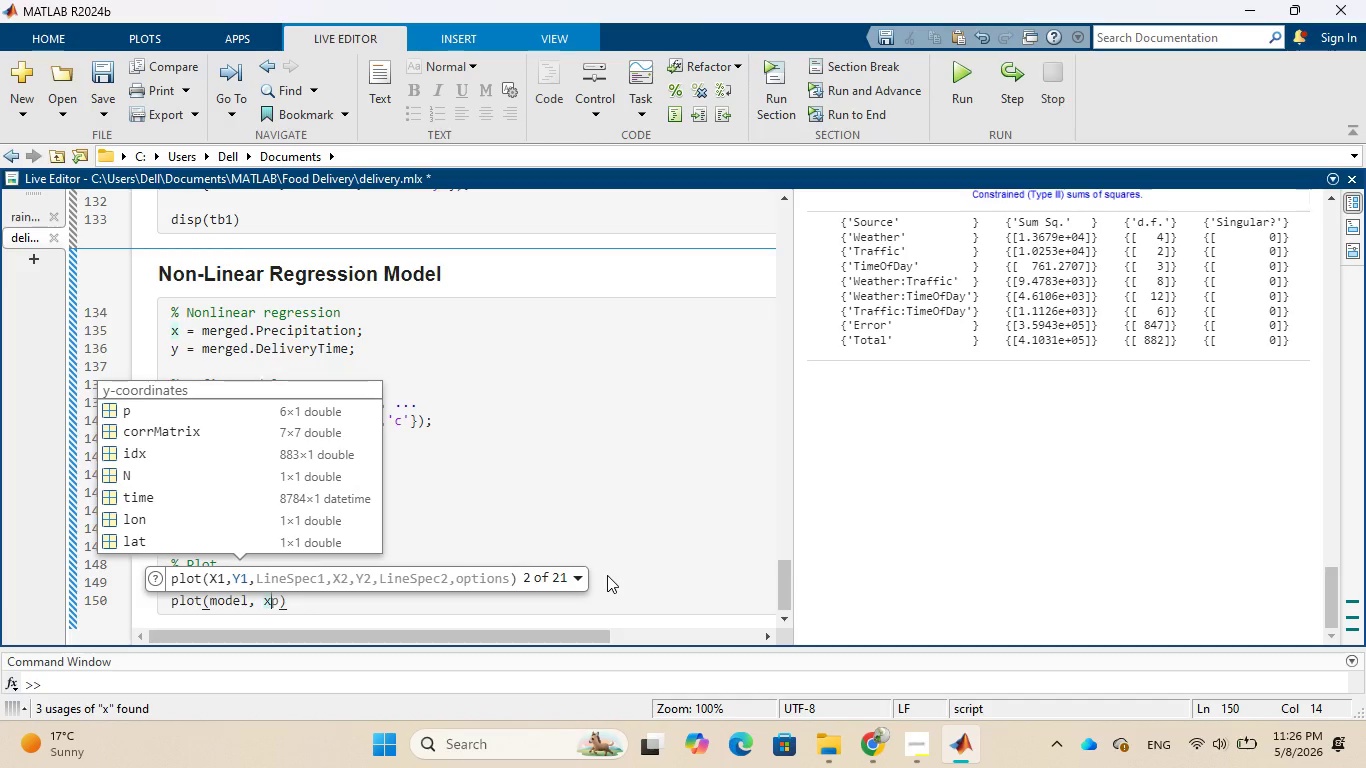 
key(ArrowRight)
 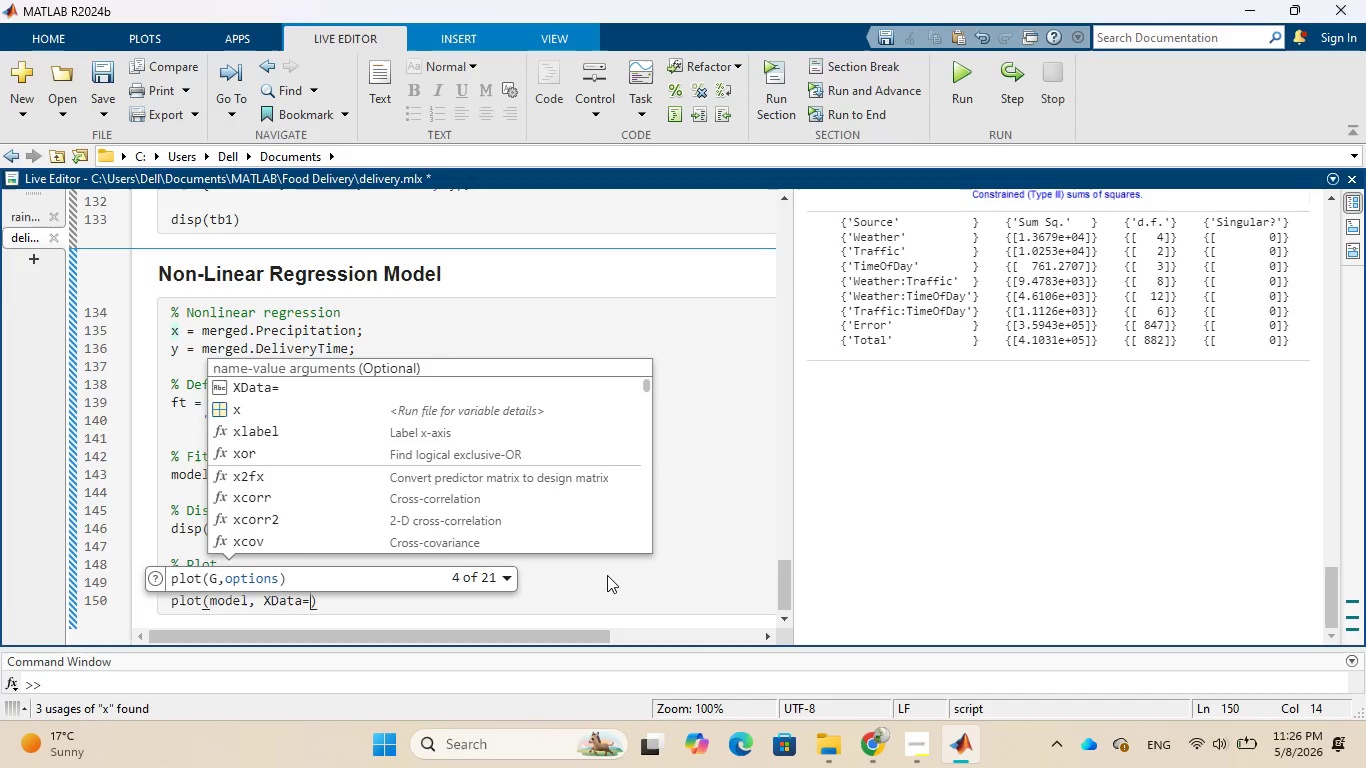 
key(ArrowRight)
 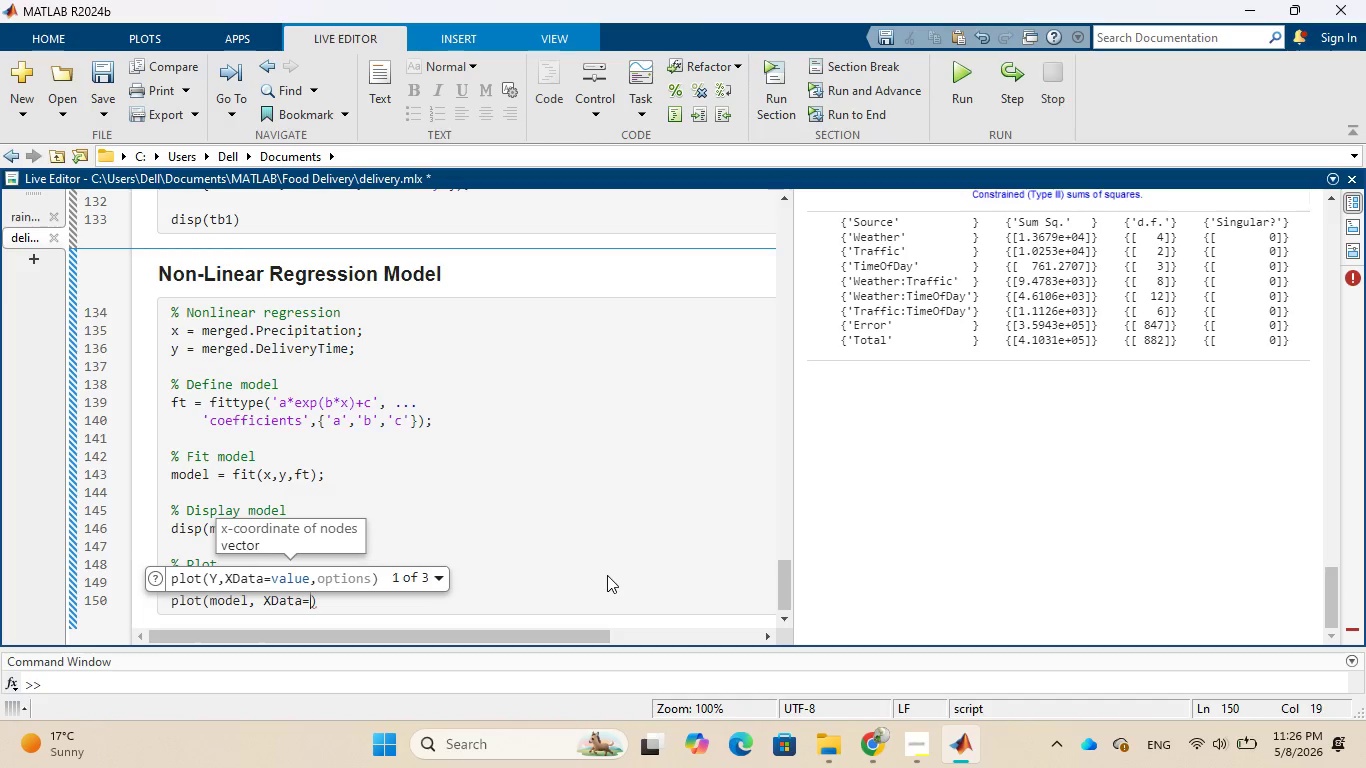 
key(Backspace)
 